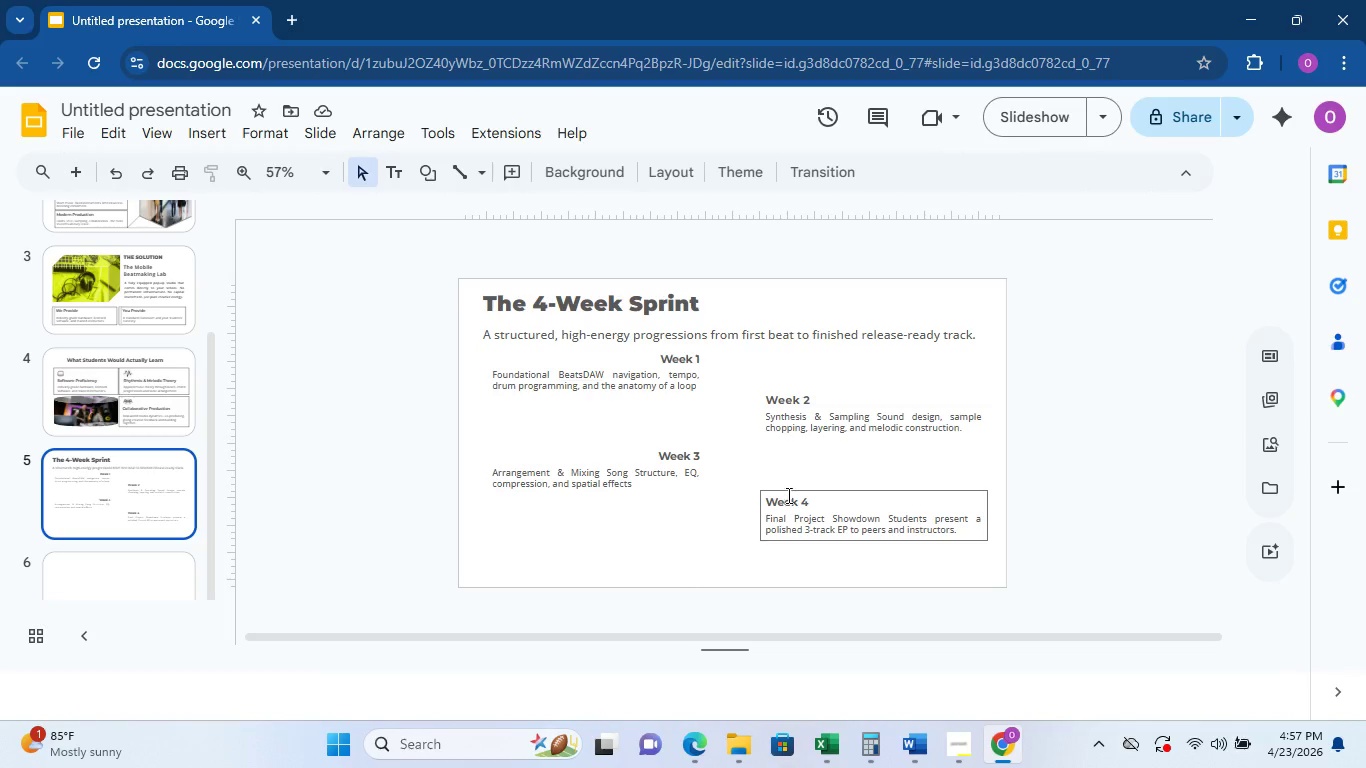 
left_click_drag(start_coordinate=[788, 494], to_coordinate=[785, 505])
 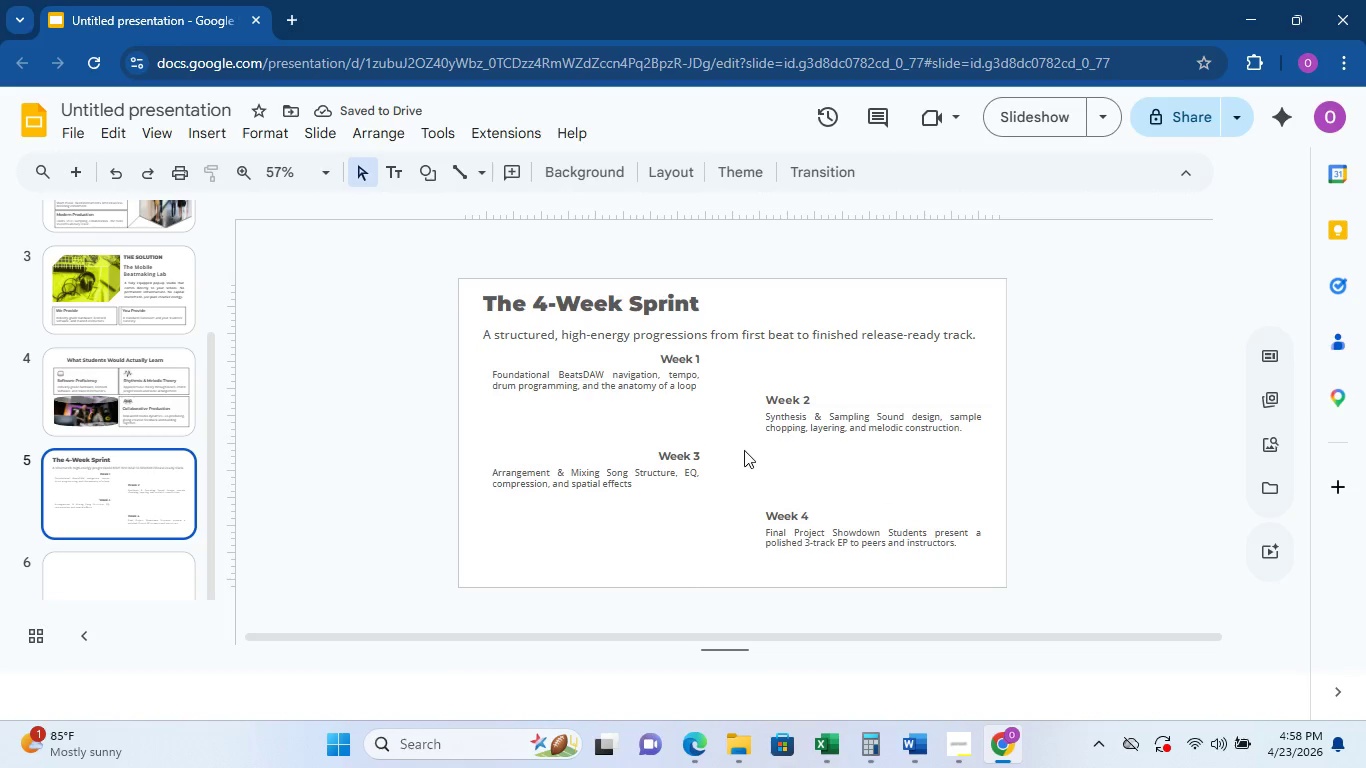 
left_click([784, 389])
 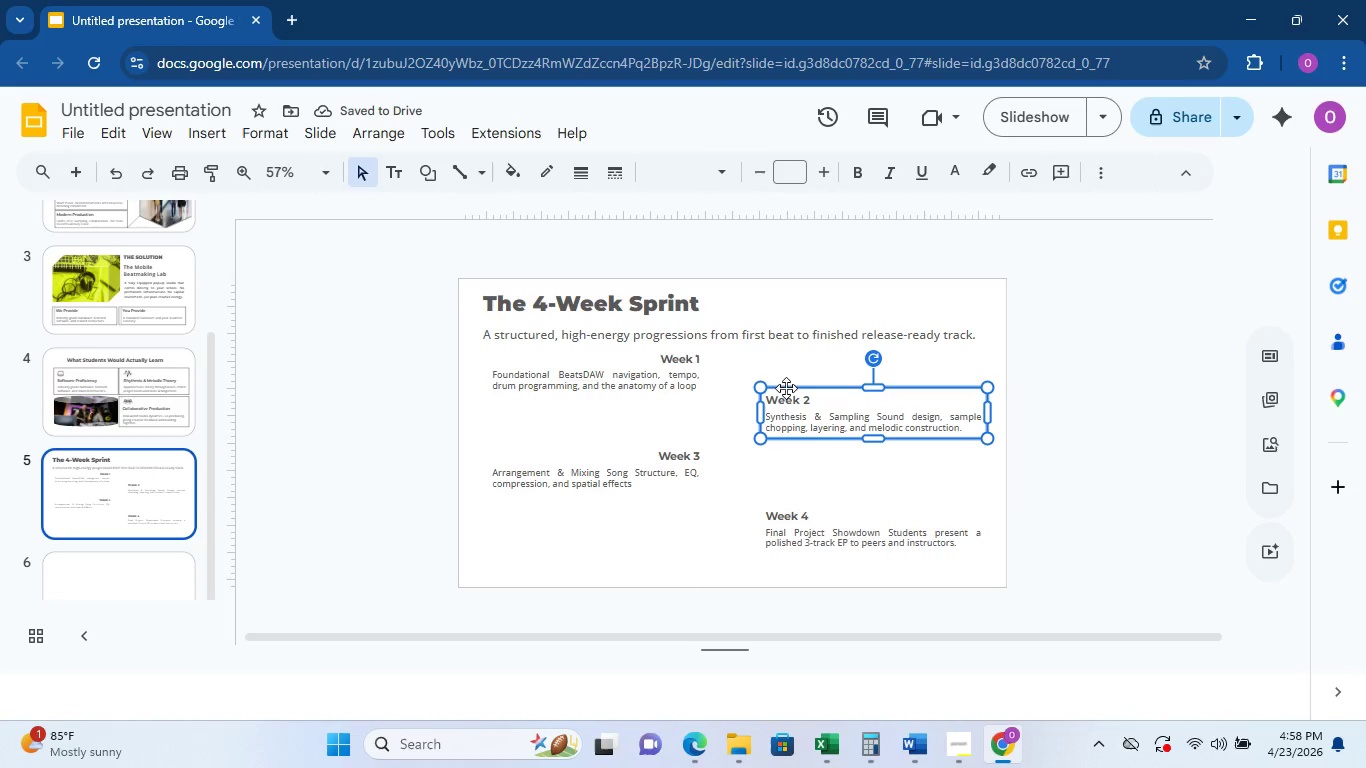 
left_click_drag(start_coordinate=[787, 387], to_coordinate=[786, 396])
 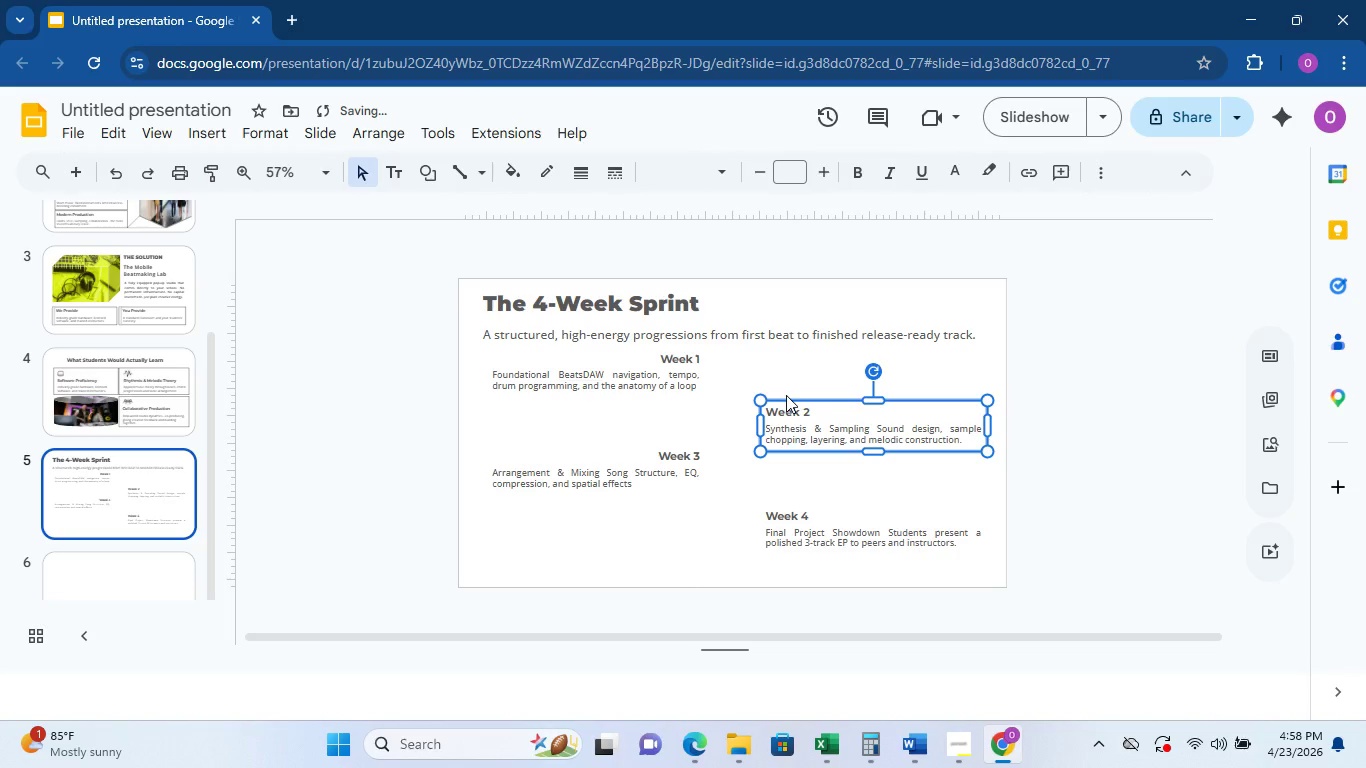 
left_click_drag(start_coordinate=[786, 397], to_coordinate=[786, 391])
 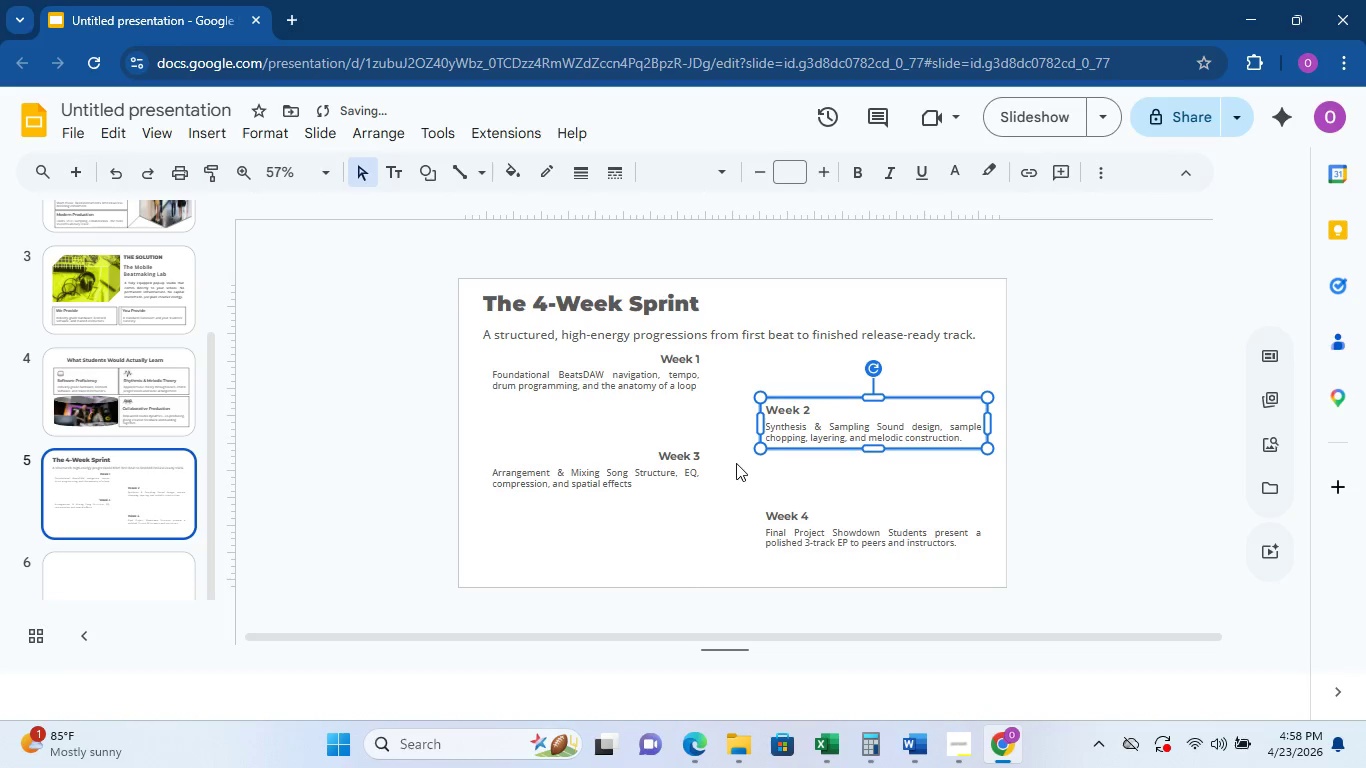 
left_click([687, 481])
 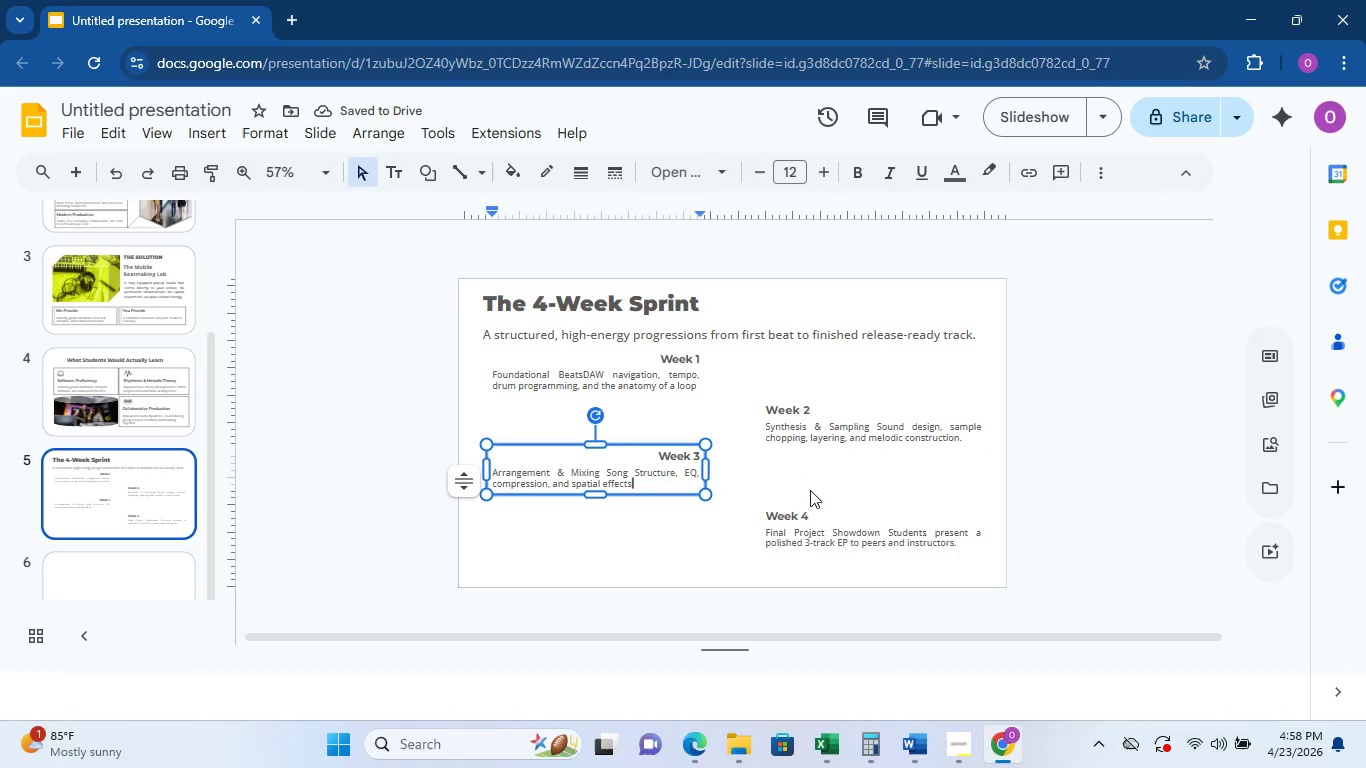 
double_click([802, 509])
 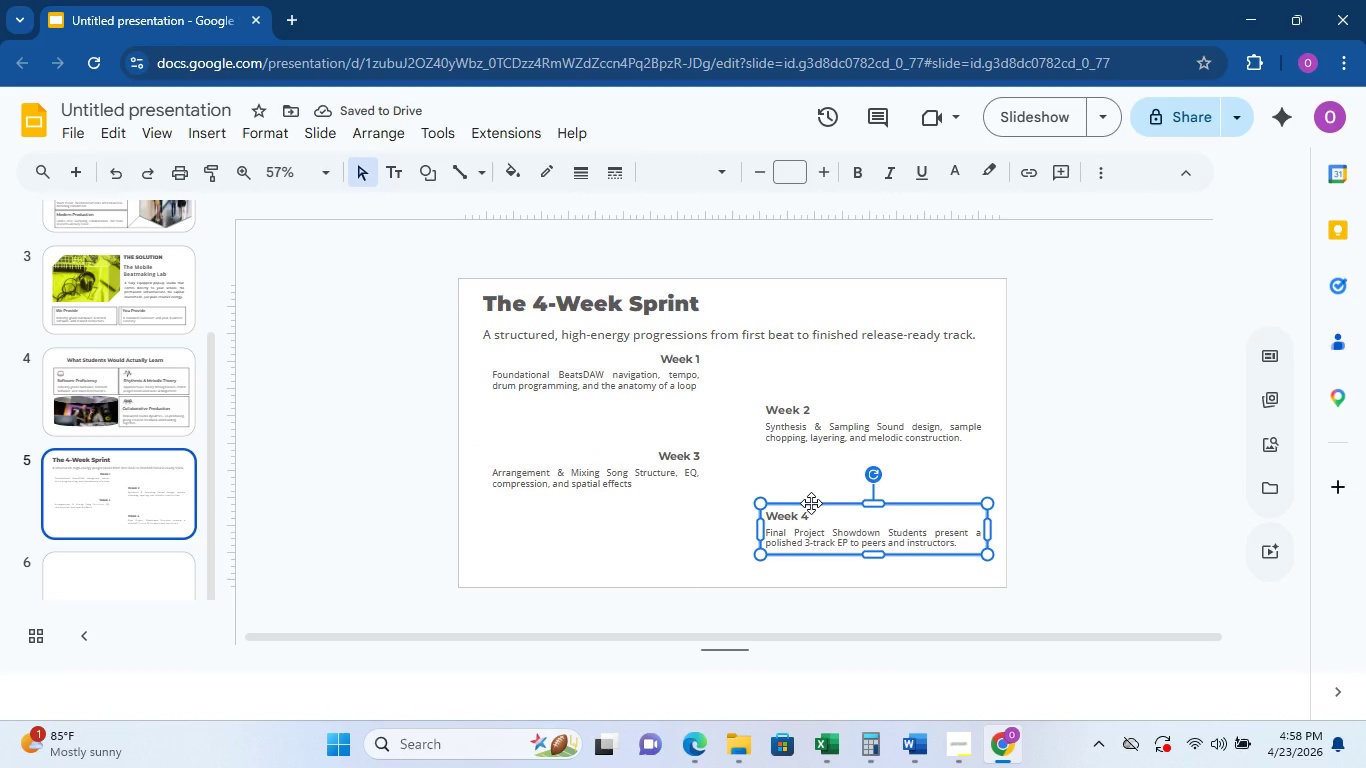 
left_click_drag(start_coordinate=[811, 503], to_coordinate=[811, 513])
 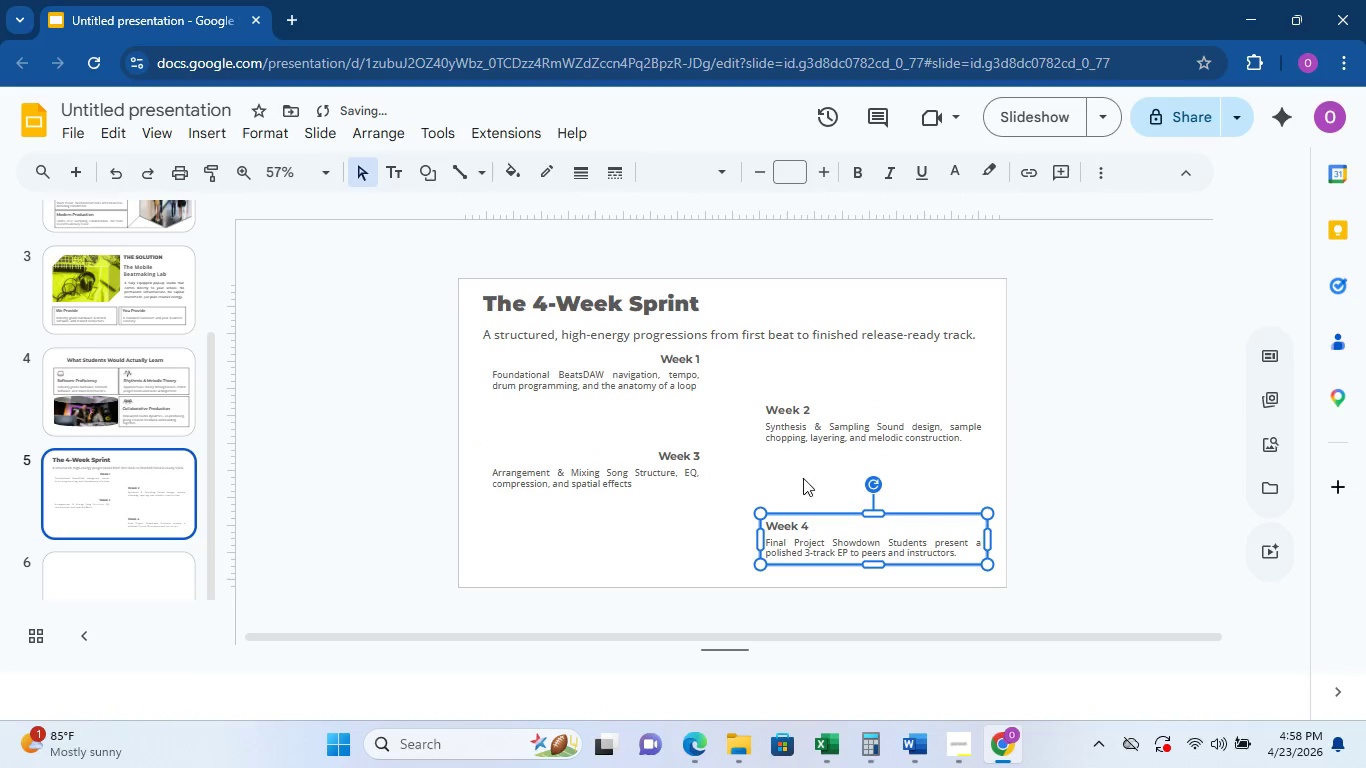 
left_click([801, 477])
 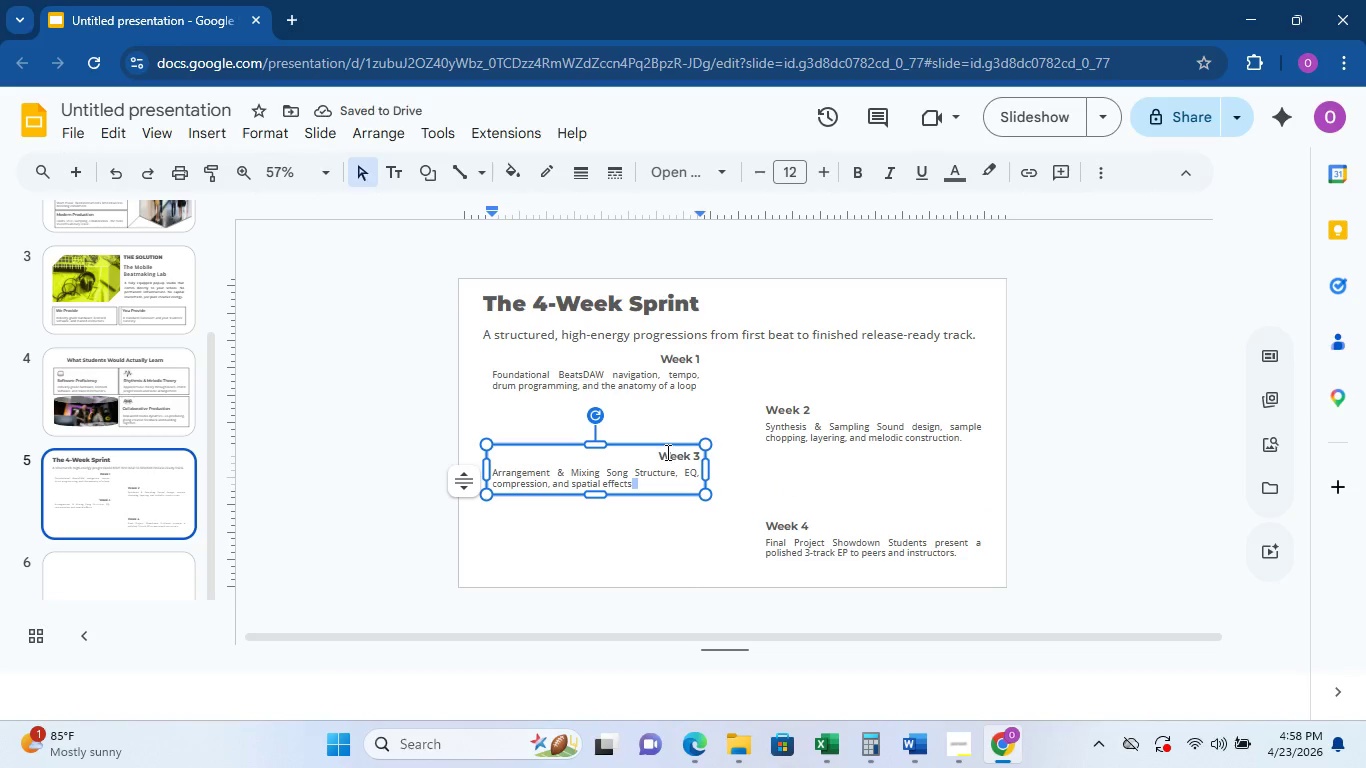 
left_click_drag(start_coordinate=[663, 445], to_coordinate=[662, 455])
 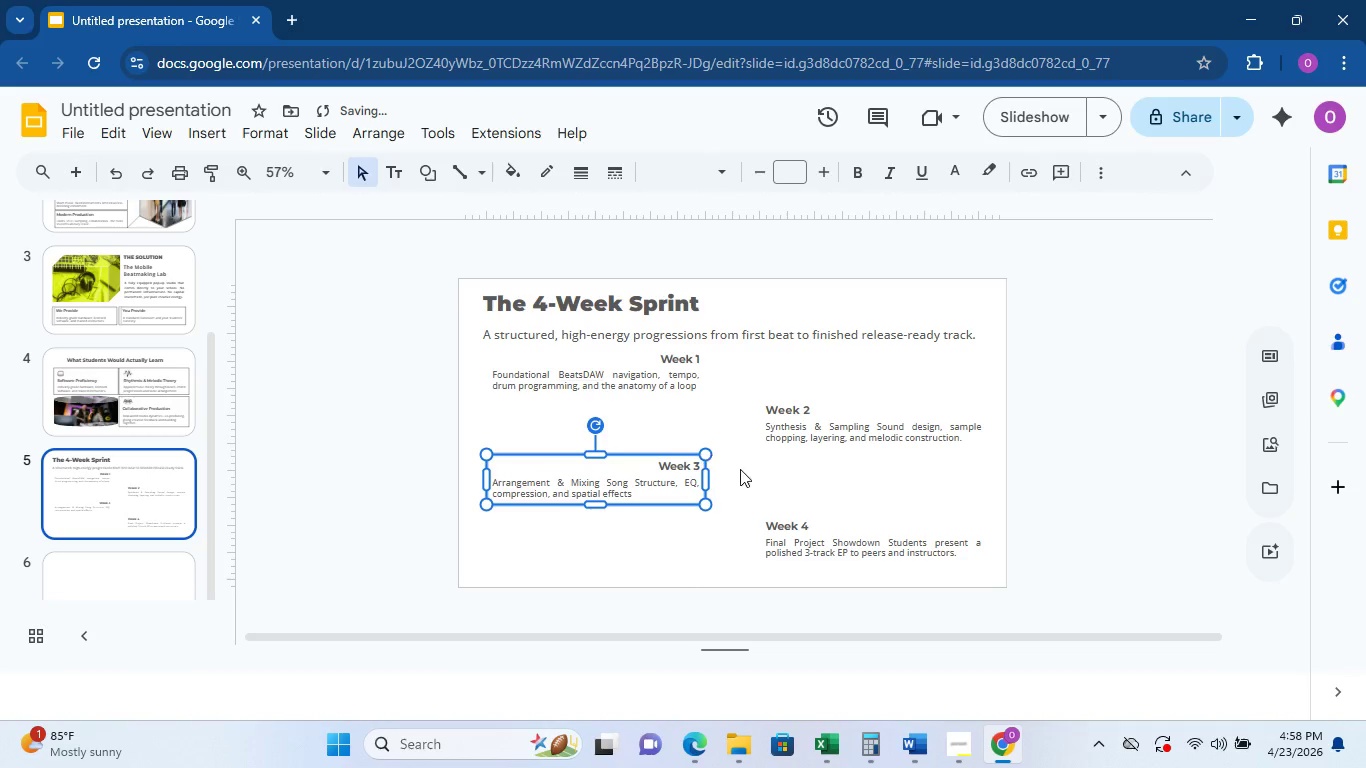 
left_click([749, 469])
 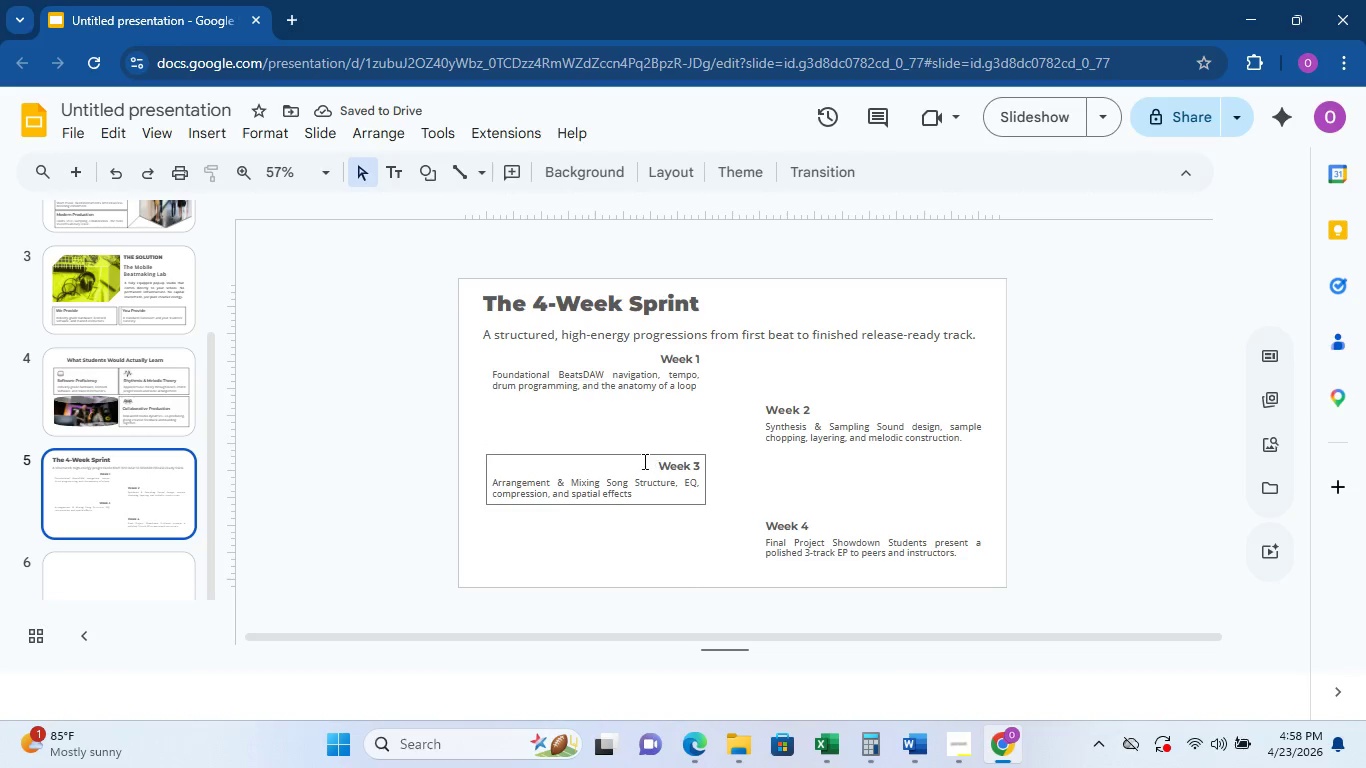 
left_click_drag(start_coordinate=[647, 453], to_coordinate=[644, 463])
 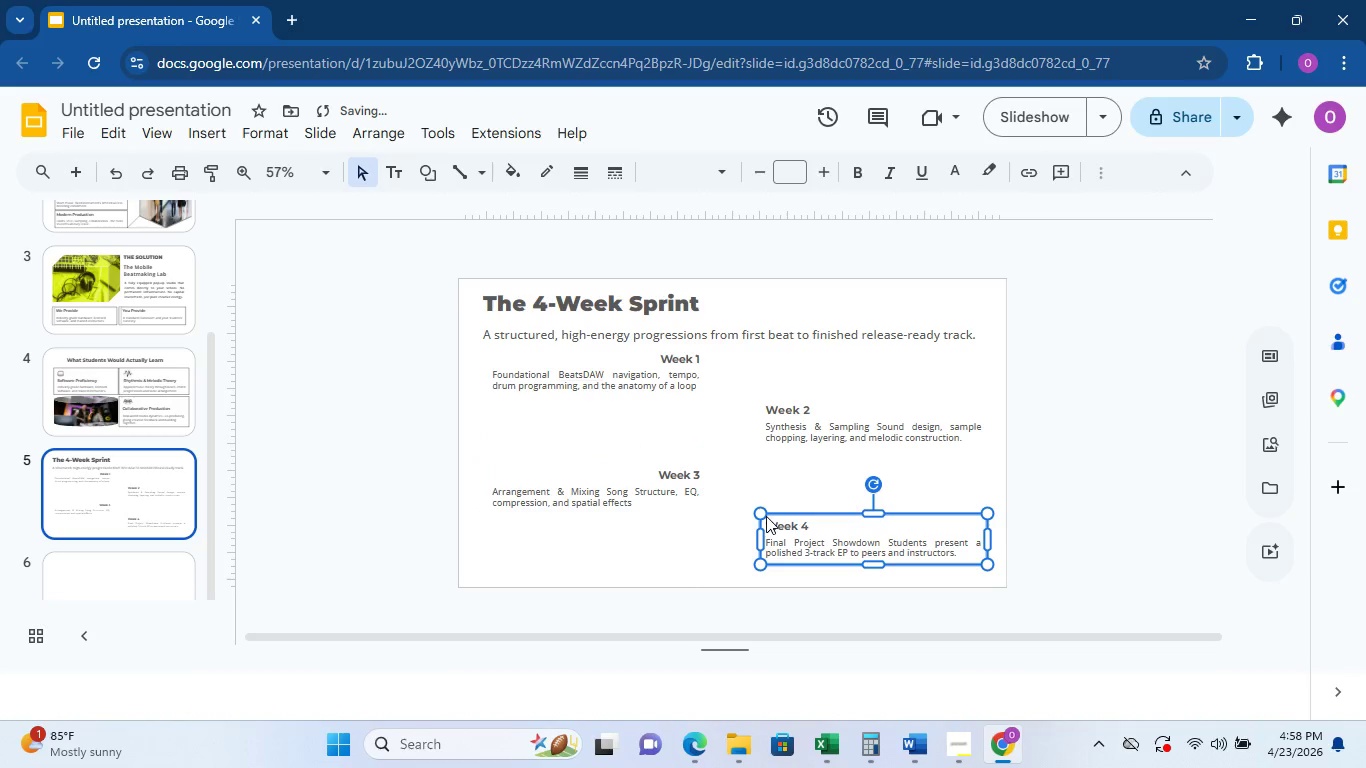 
left_click([759, 483])
 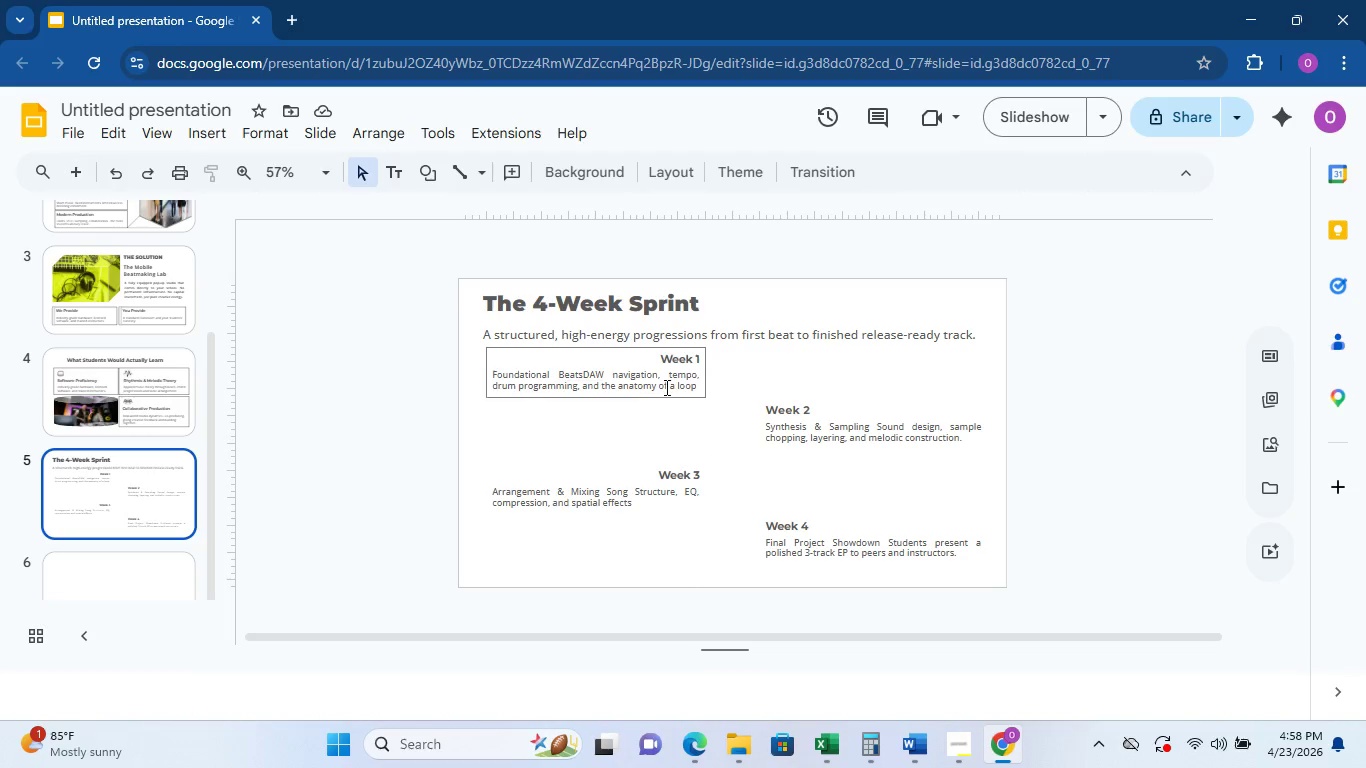 
wait(9.41)
 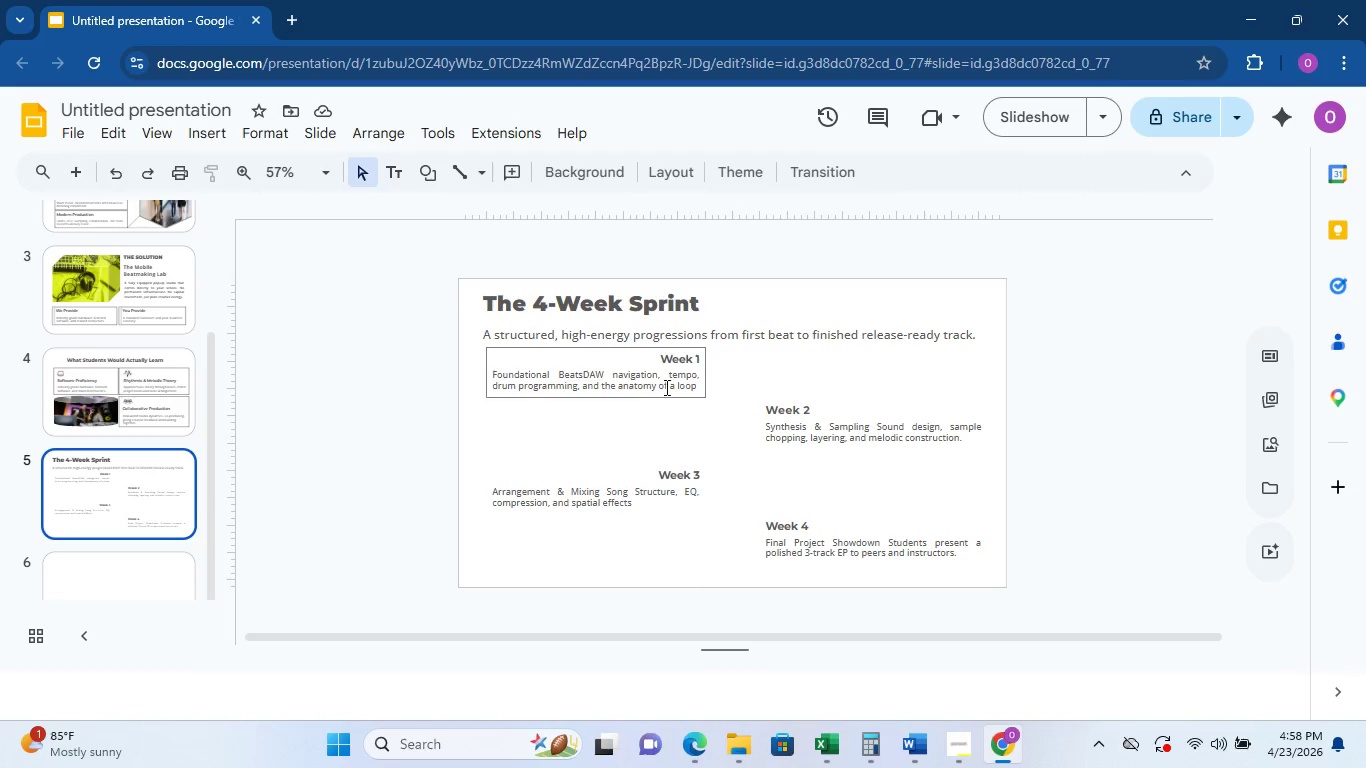 
mouse_move([408, 176])
 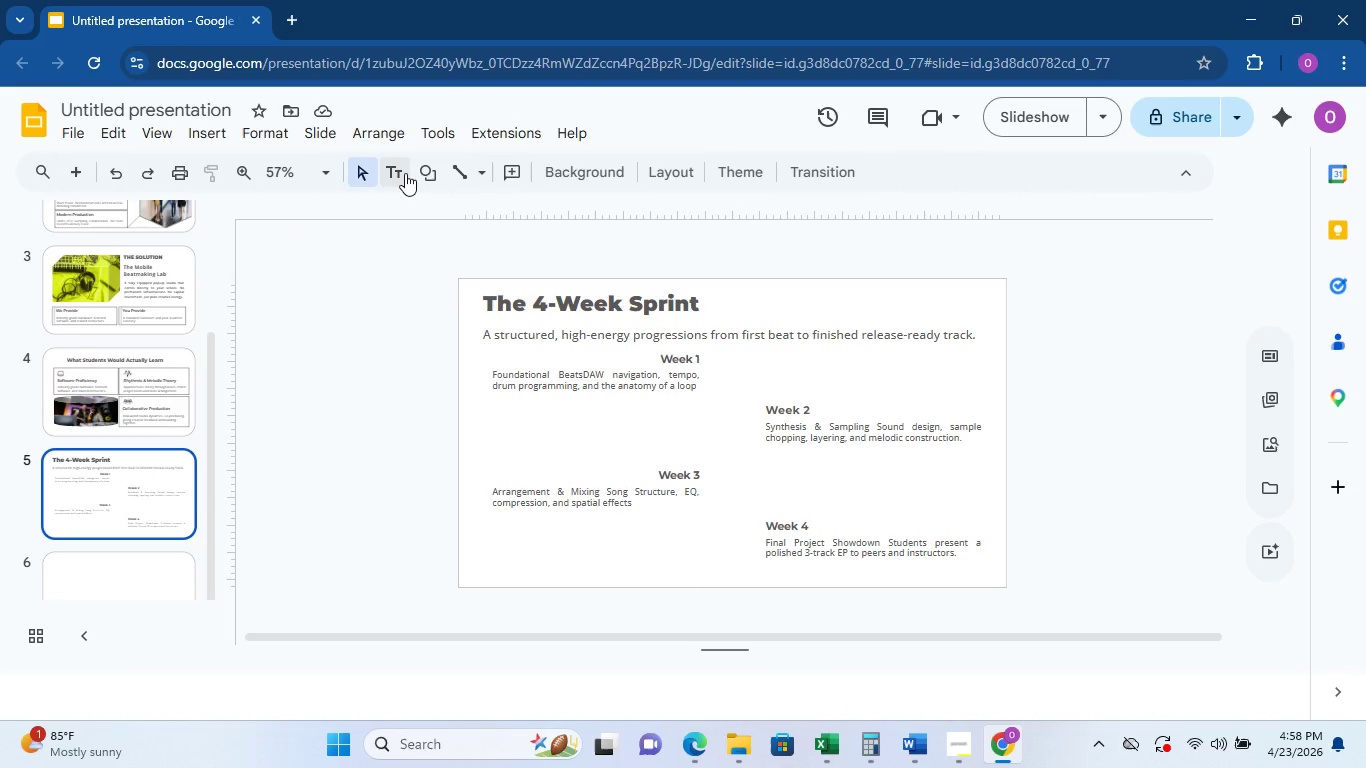 
left_click([403, 173])
 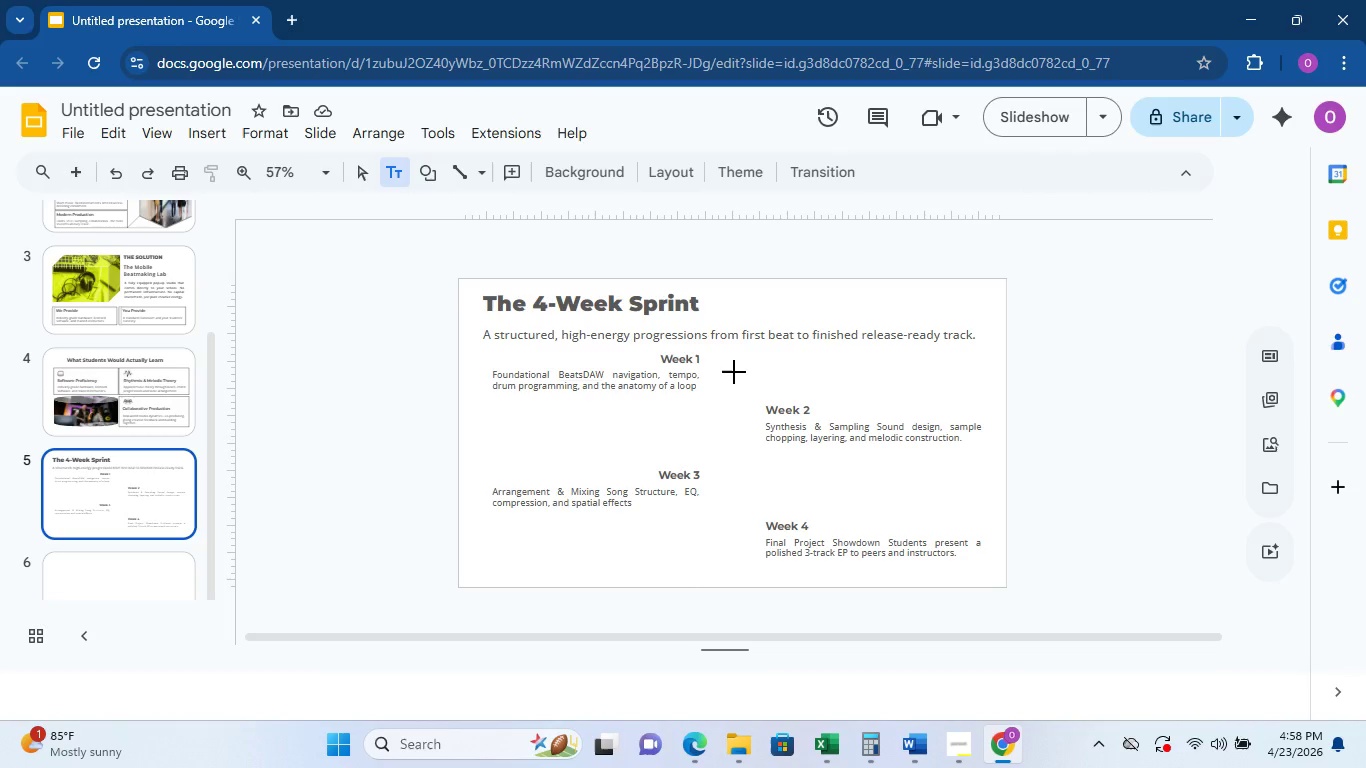 
left_click([715, 366])
 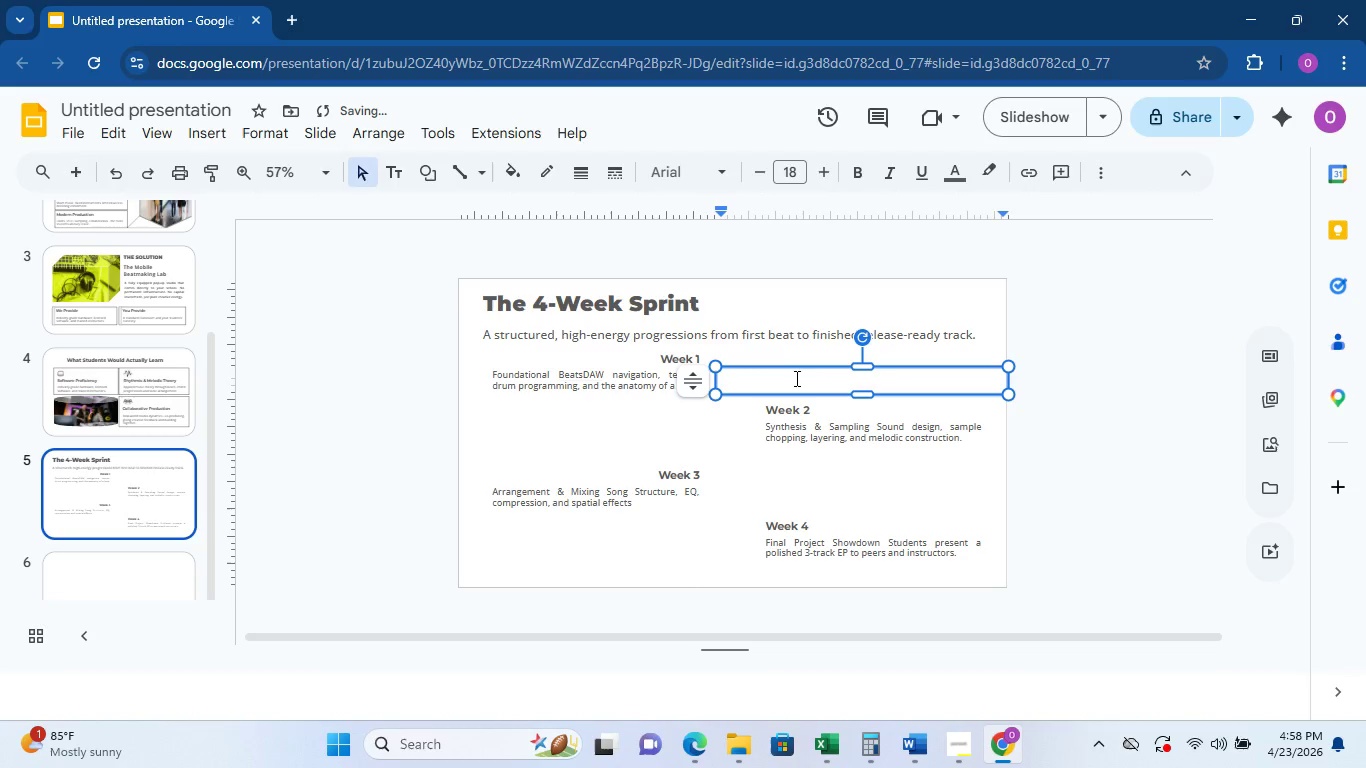 
key(1)
 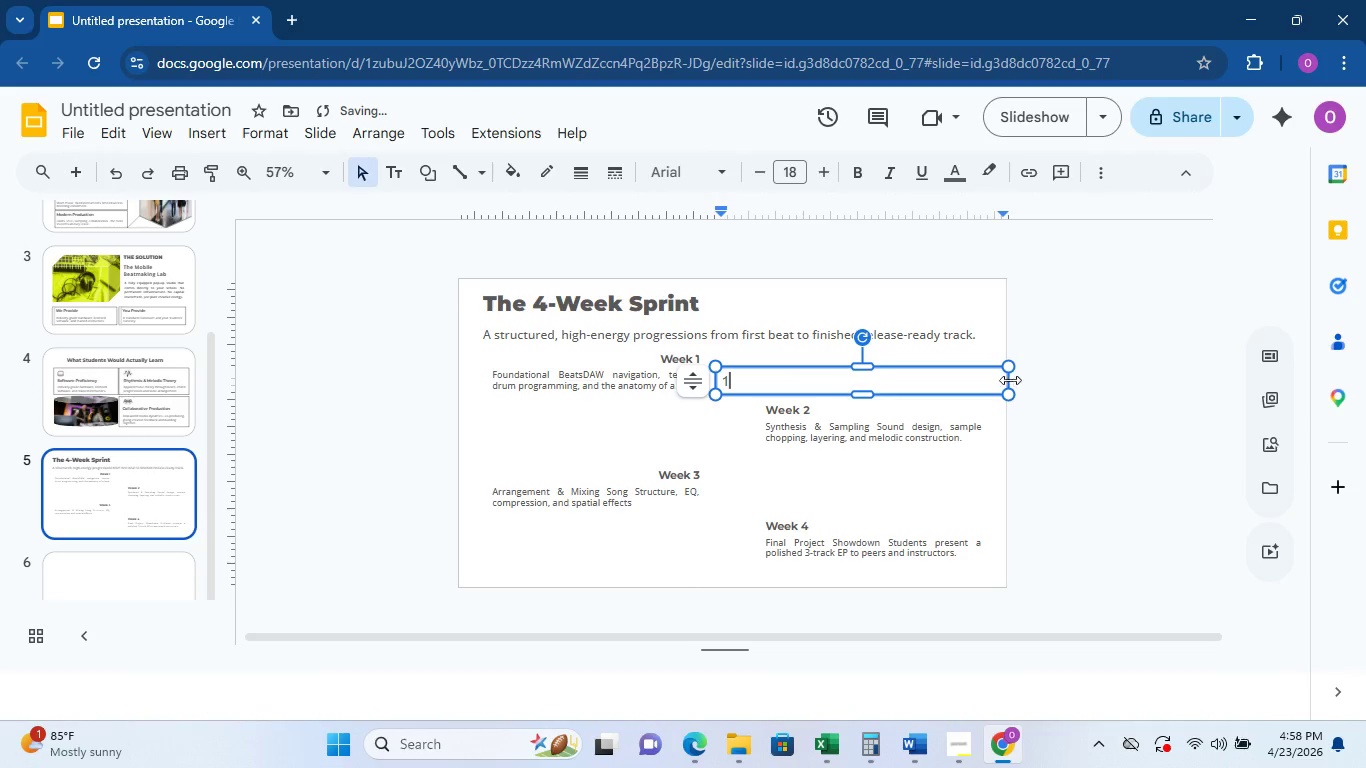 
left_click_drag(start_coordinate=[1011, 378], to_coordinate=[735, 385])
 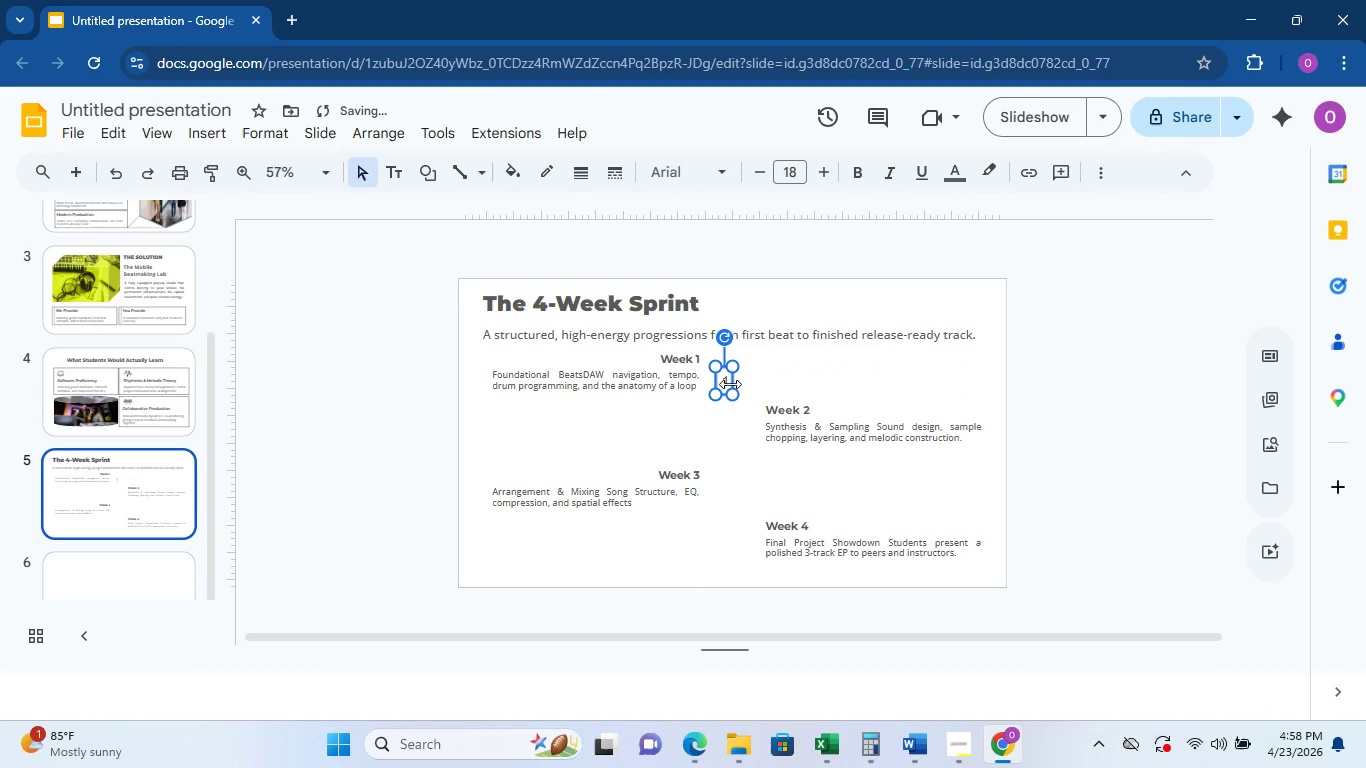 
left_click_drag(start_coordinate=[730, 384], to_coordinate=[736, 384])
 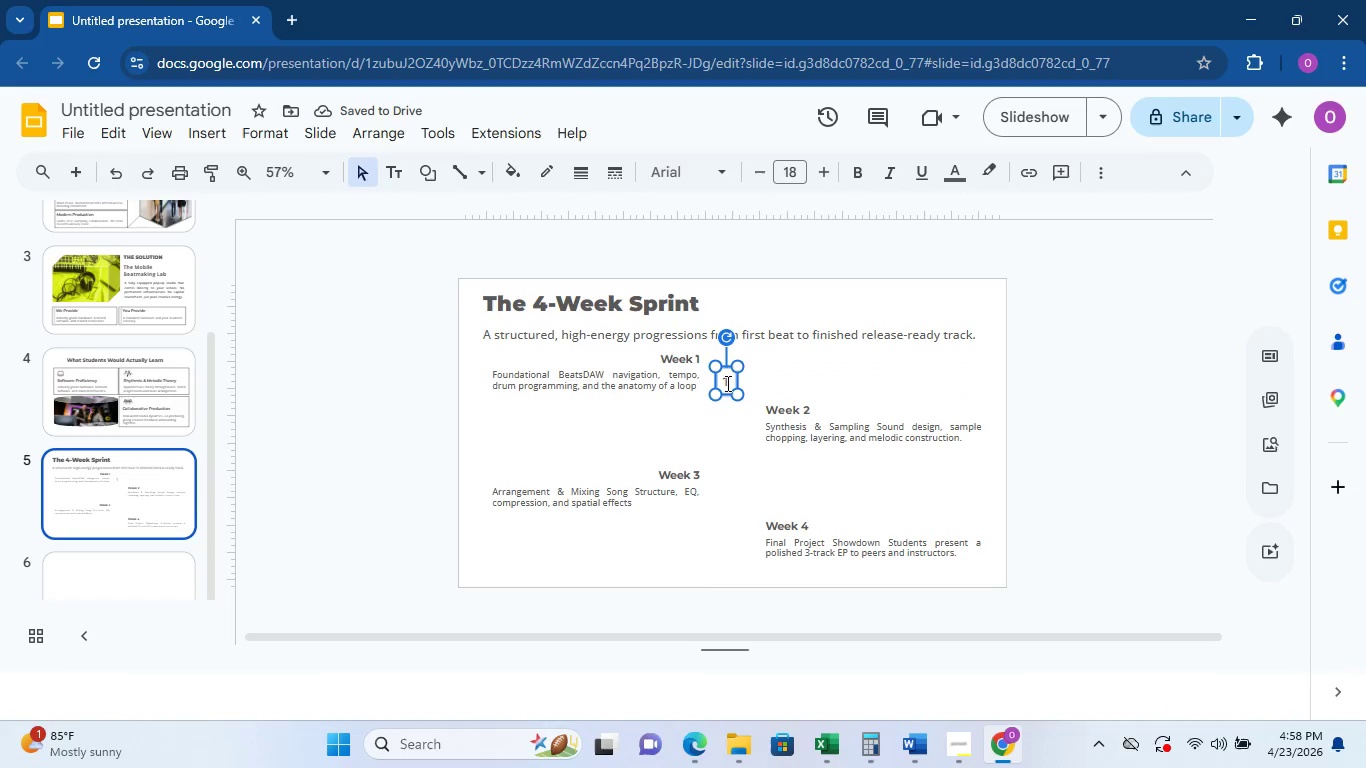 
left_click_drag(start_coordinate=[678, 351], to_coordinate=[664, 348])
 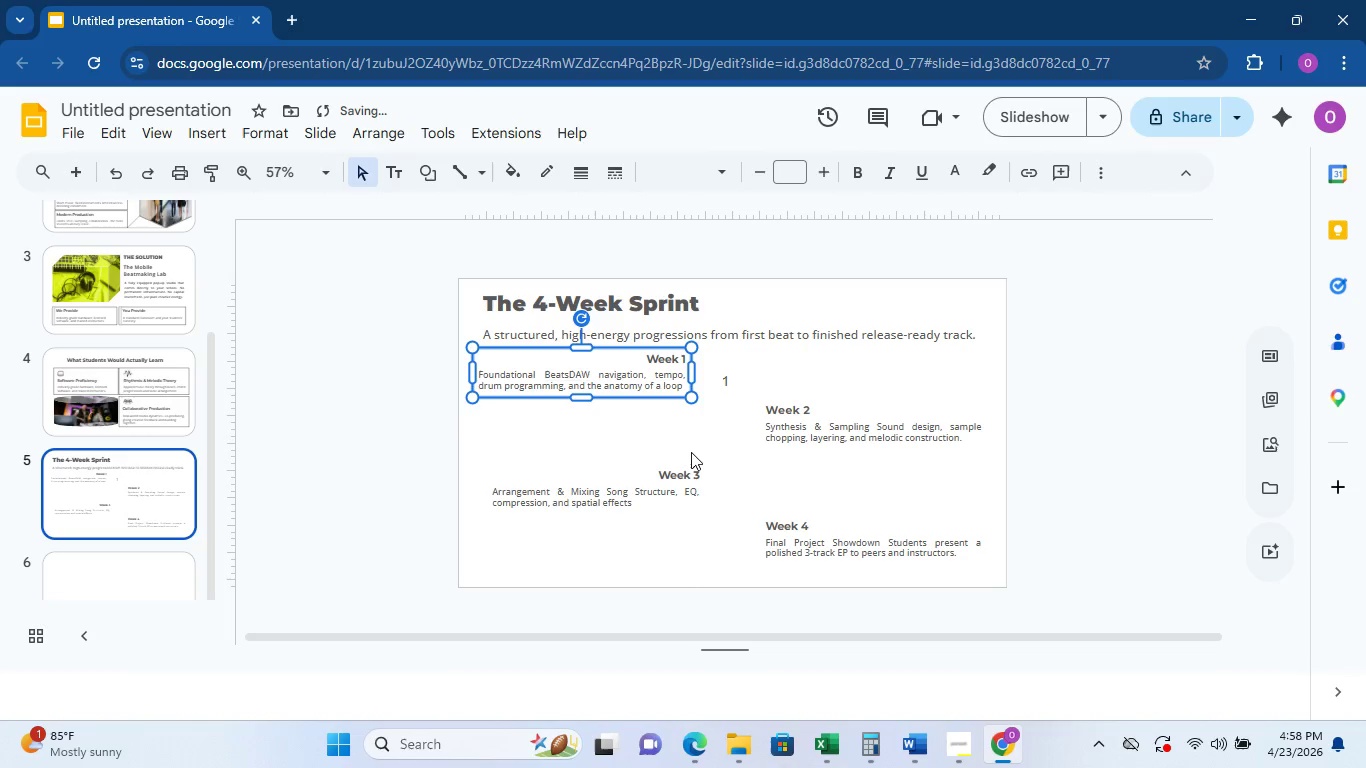 
left_click([689, 460])
 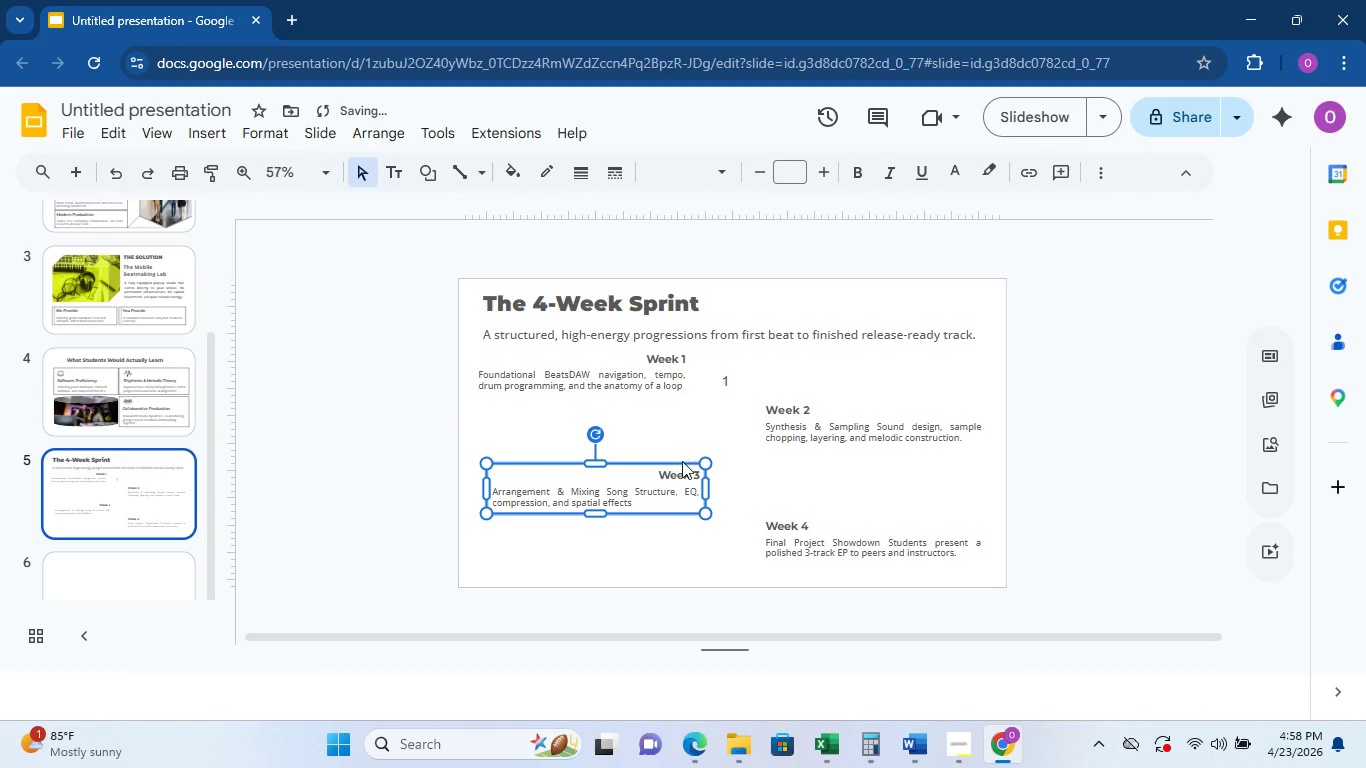 
left_click_drag(start_coordinate=[682, 461], to_coordinate=[671, 461])
 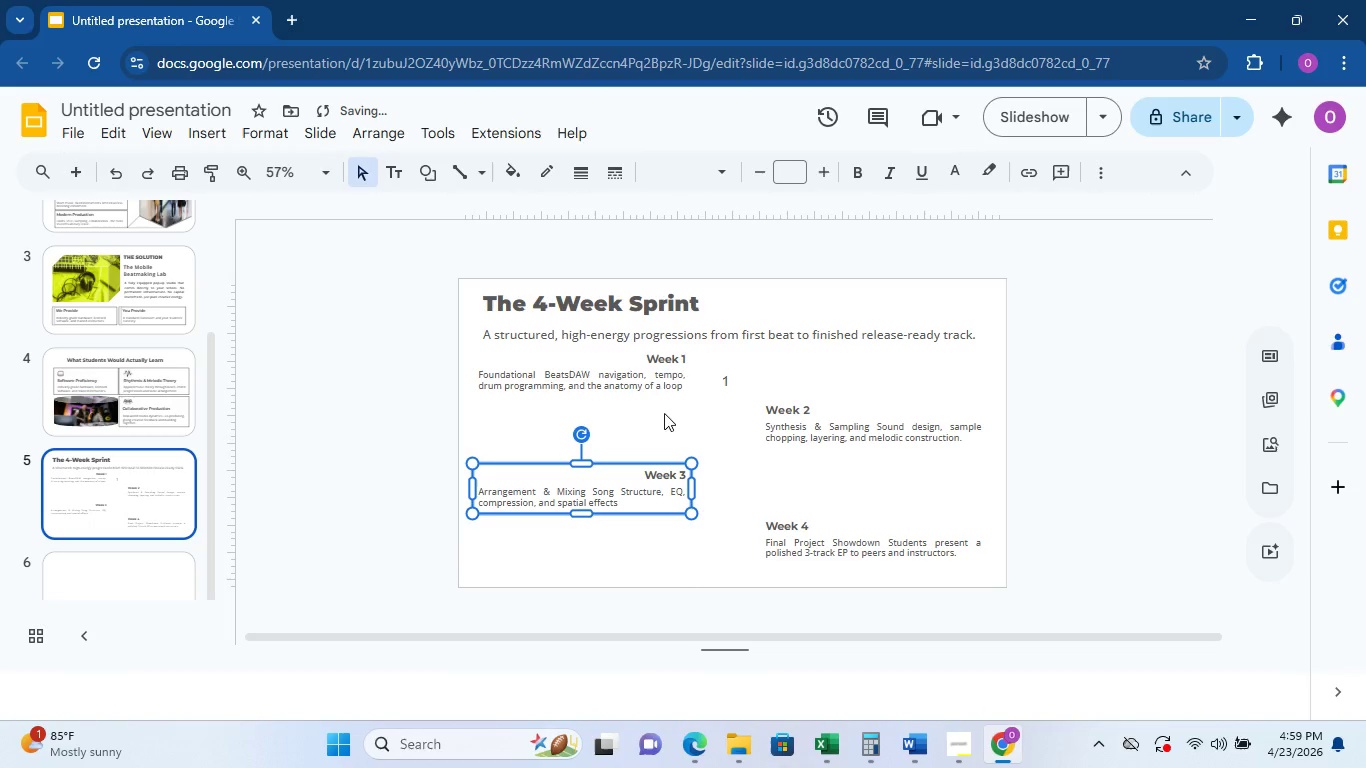 
left_click([703, 420])
 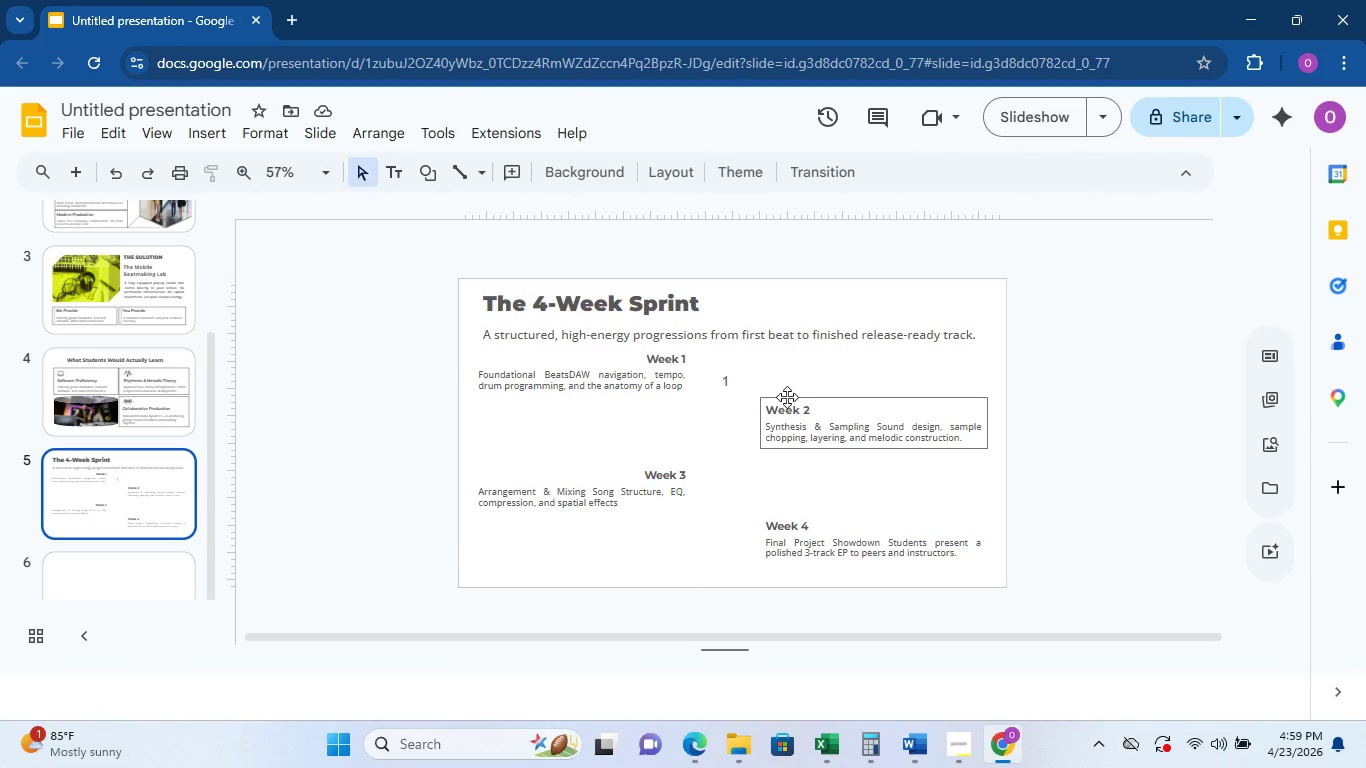 
wait(5.36)
 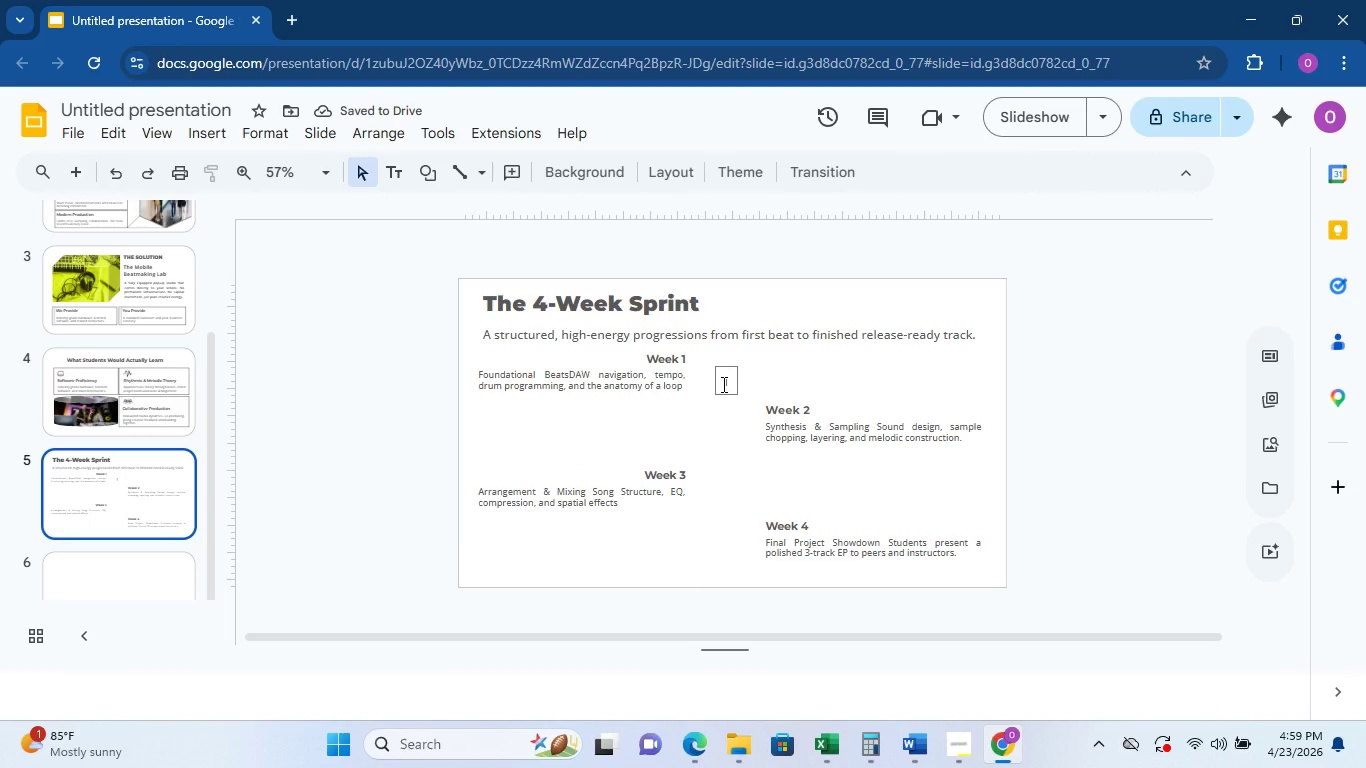 
left_click([728, 367])
 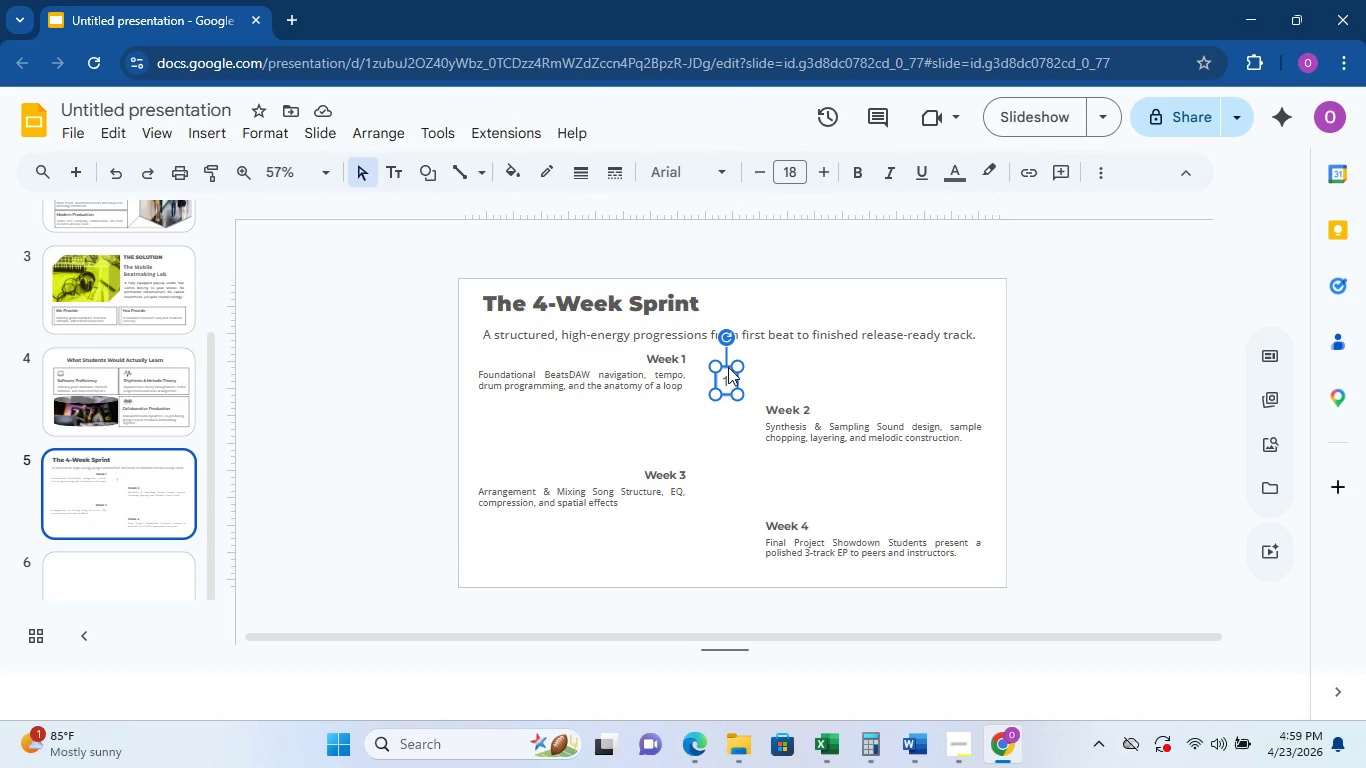 
left_click([728, 367])
 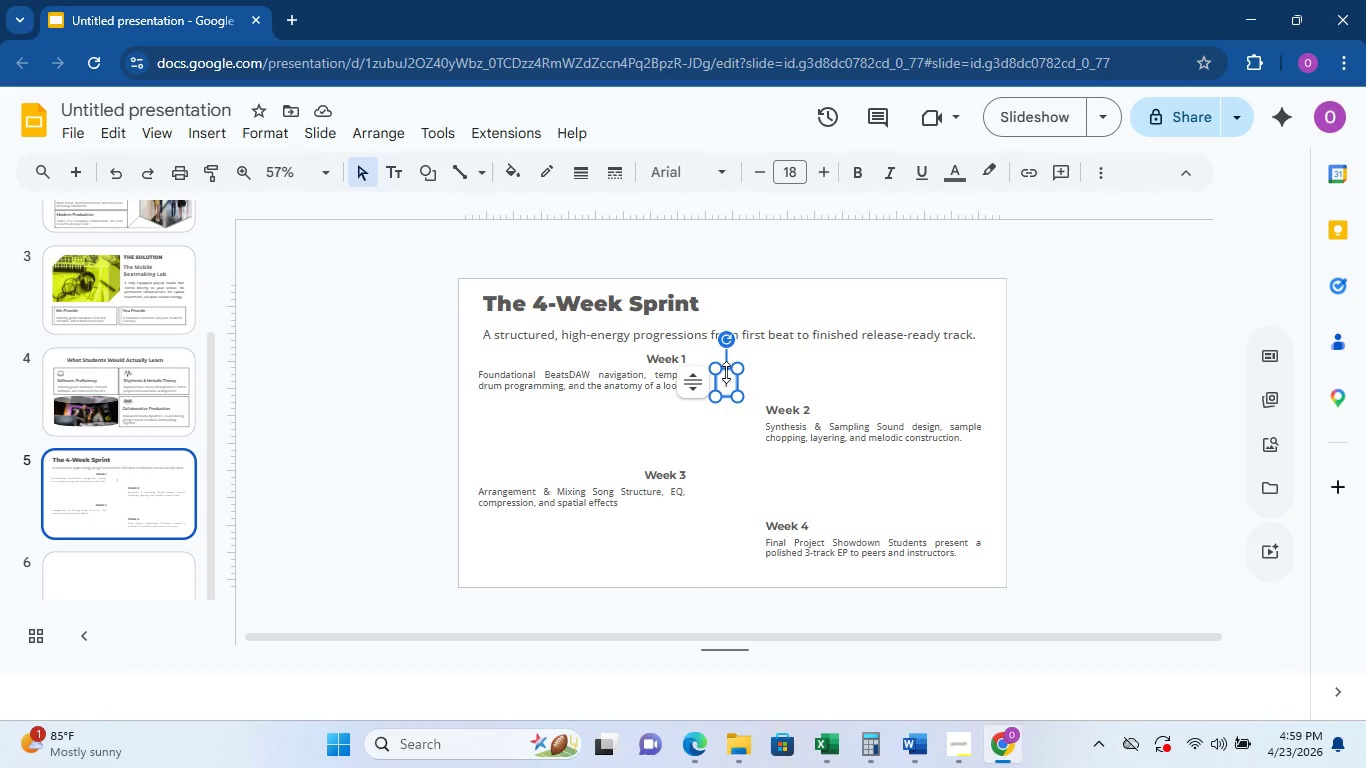 
wait(7.64)
 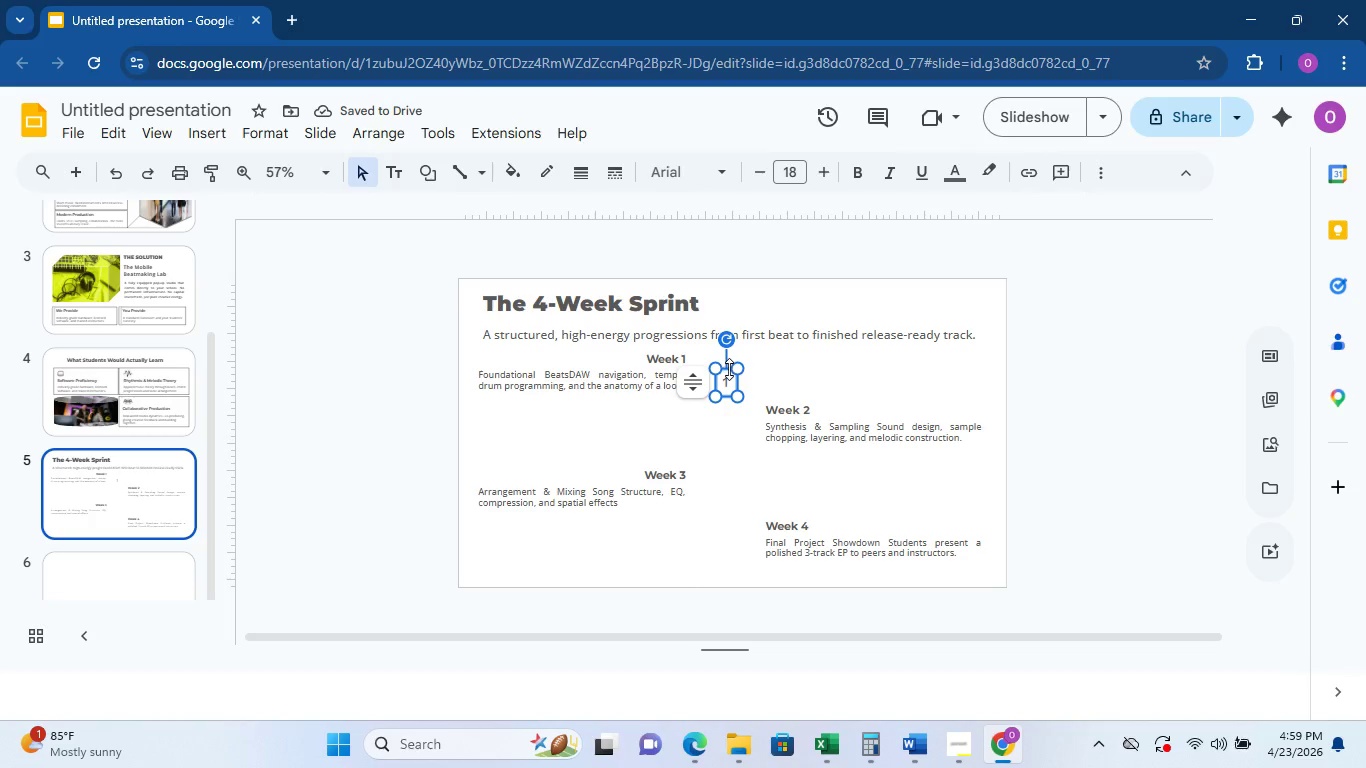 
left_click_drag(start_coordinate=[727, 372], to_coordinate=[736, 365])
 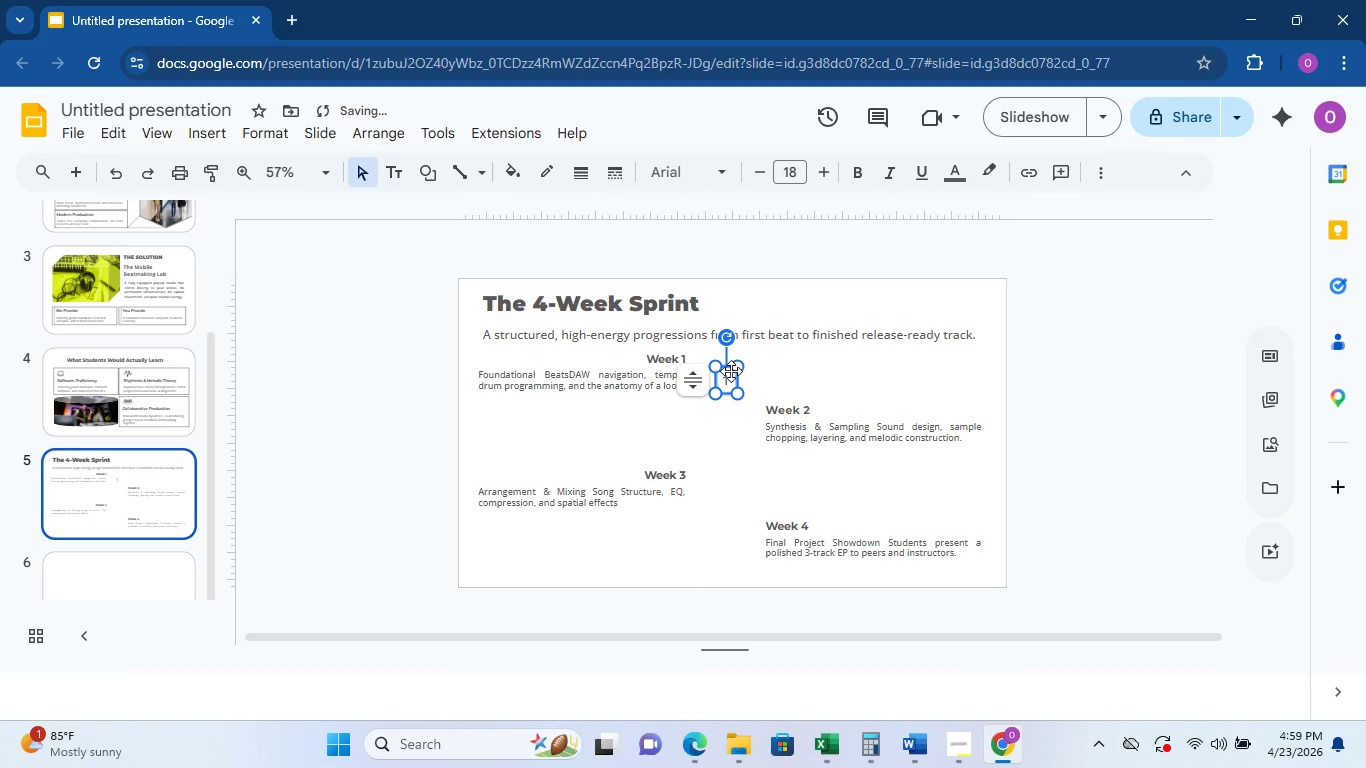 
left_click_drag(start_coordinate=[731, 371], to_coordinate=[736, 363])
 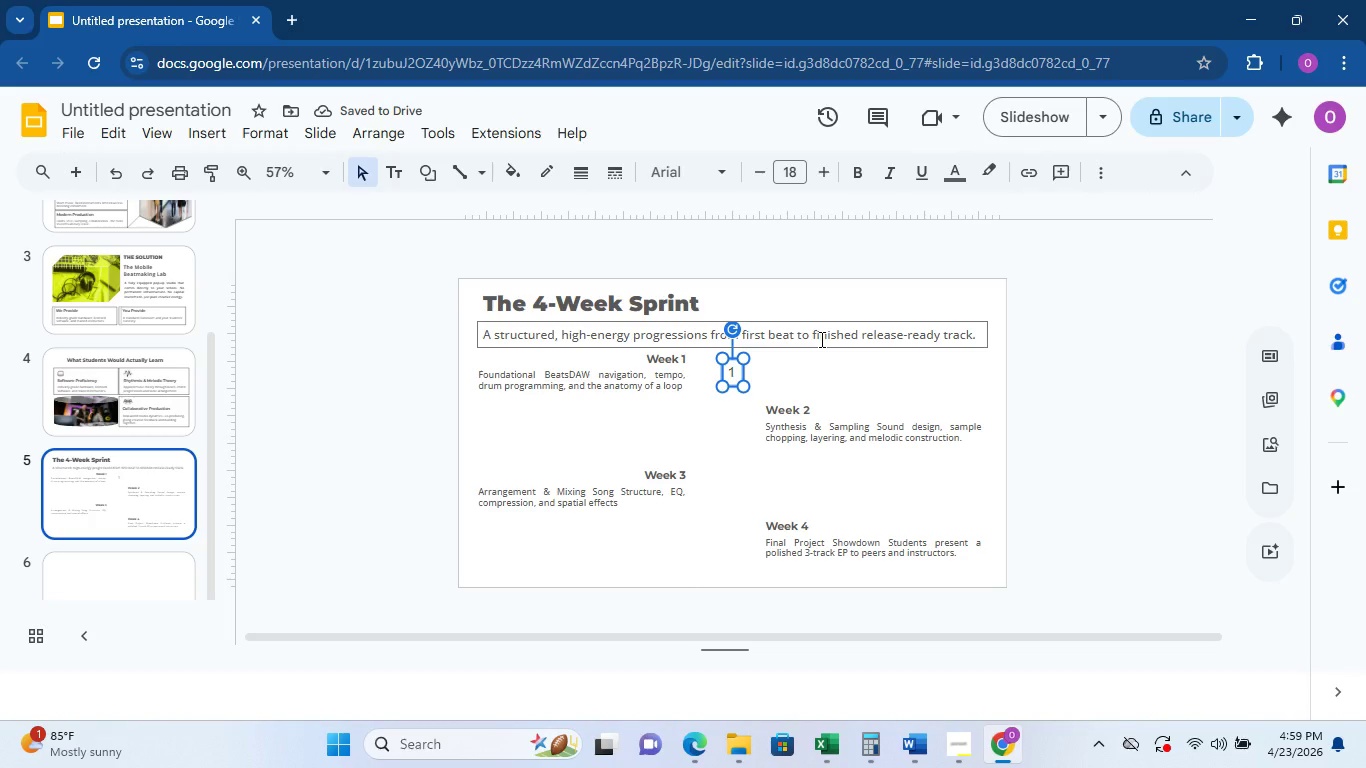 
wait(8.72)
 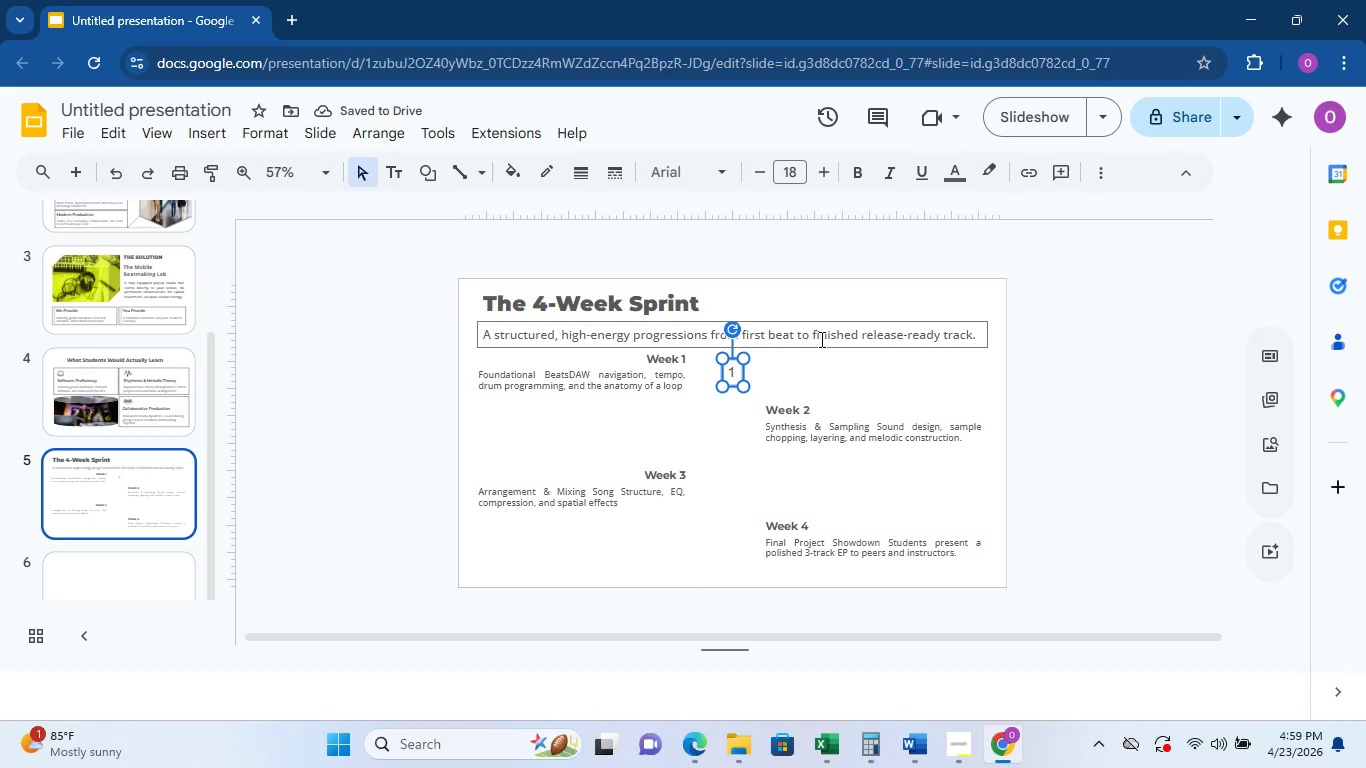 
left_click([771, 360])
 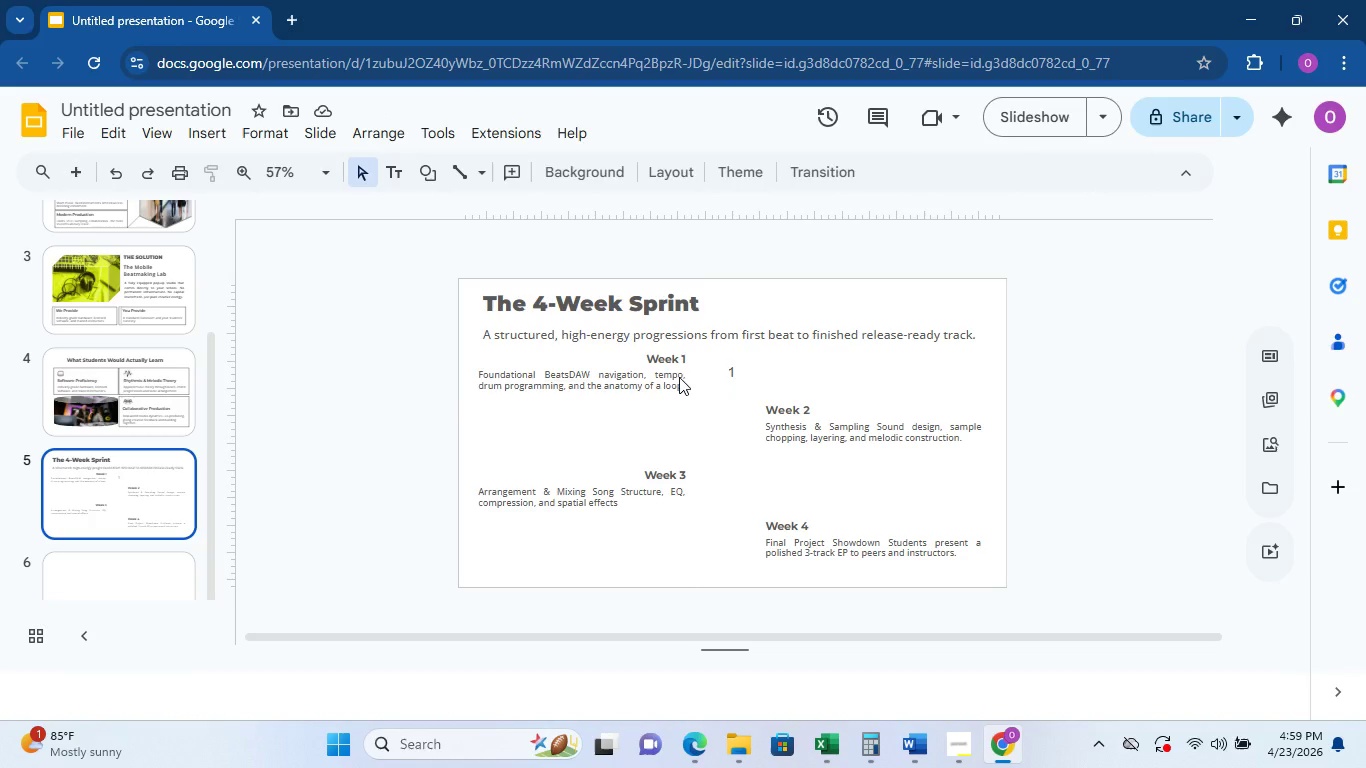 
left_click([679, 377])
 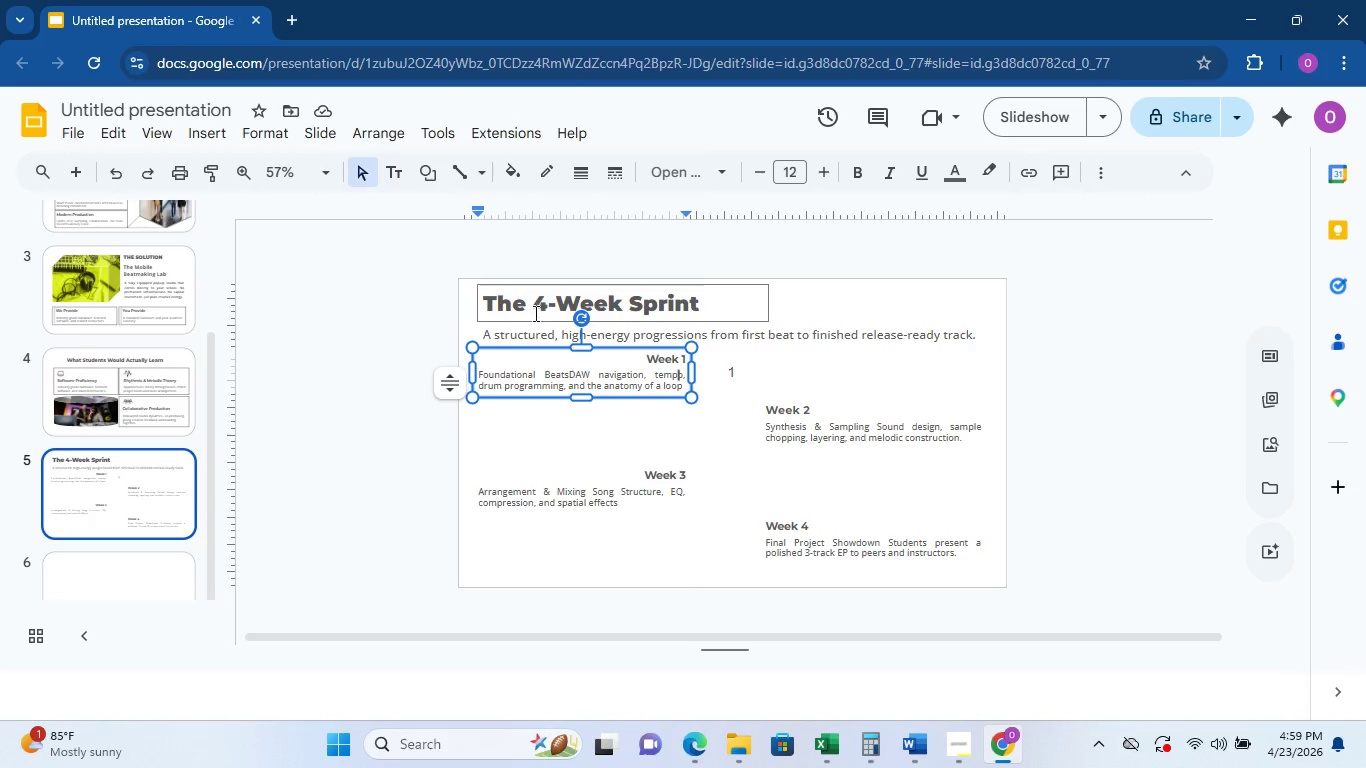 
left_click([550, 348])
 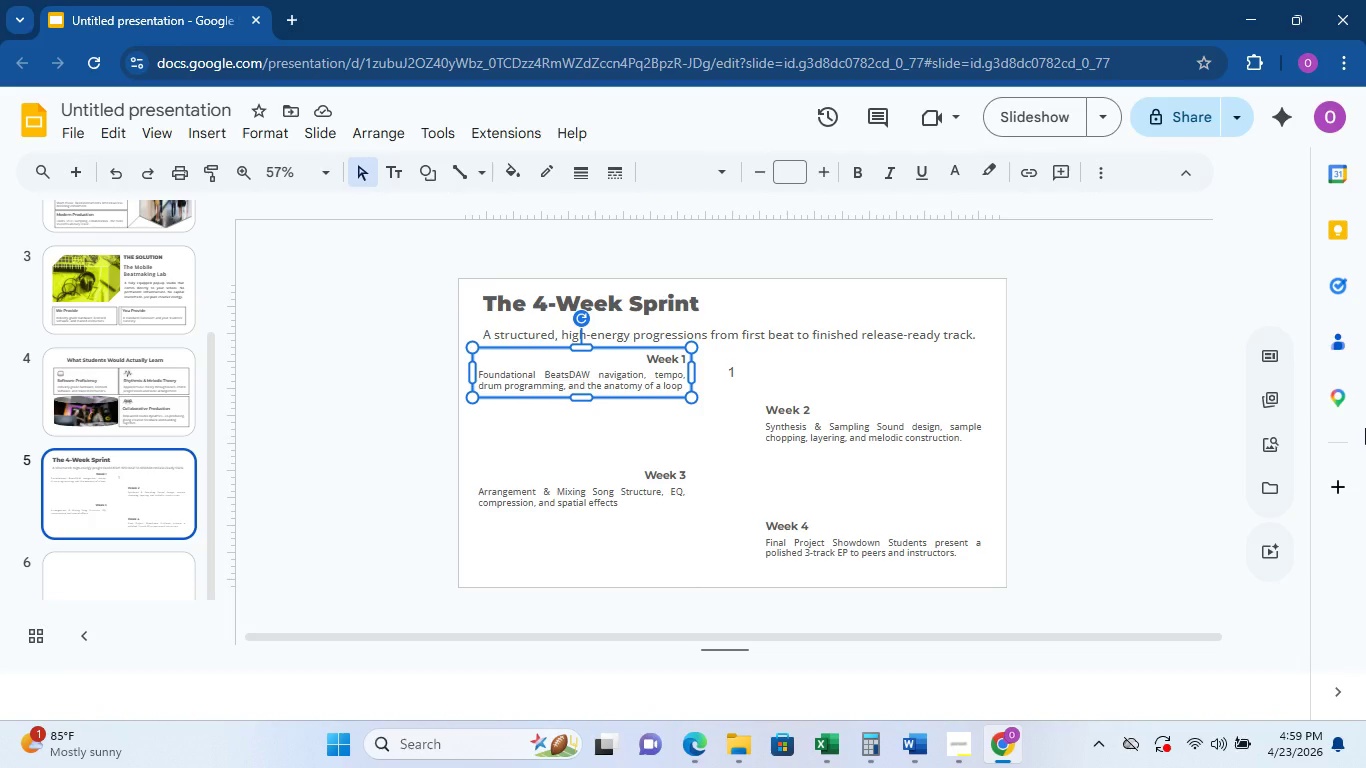 
key(ArrowDown)
 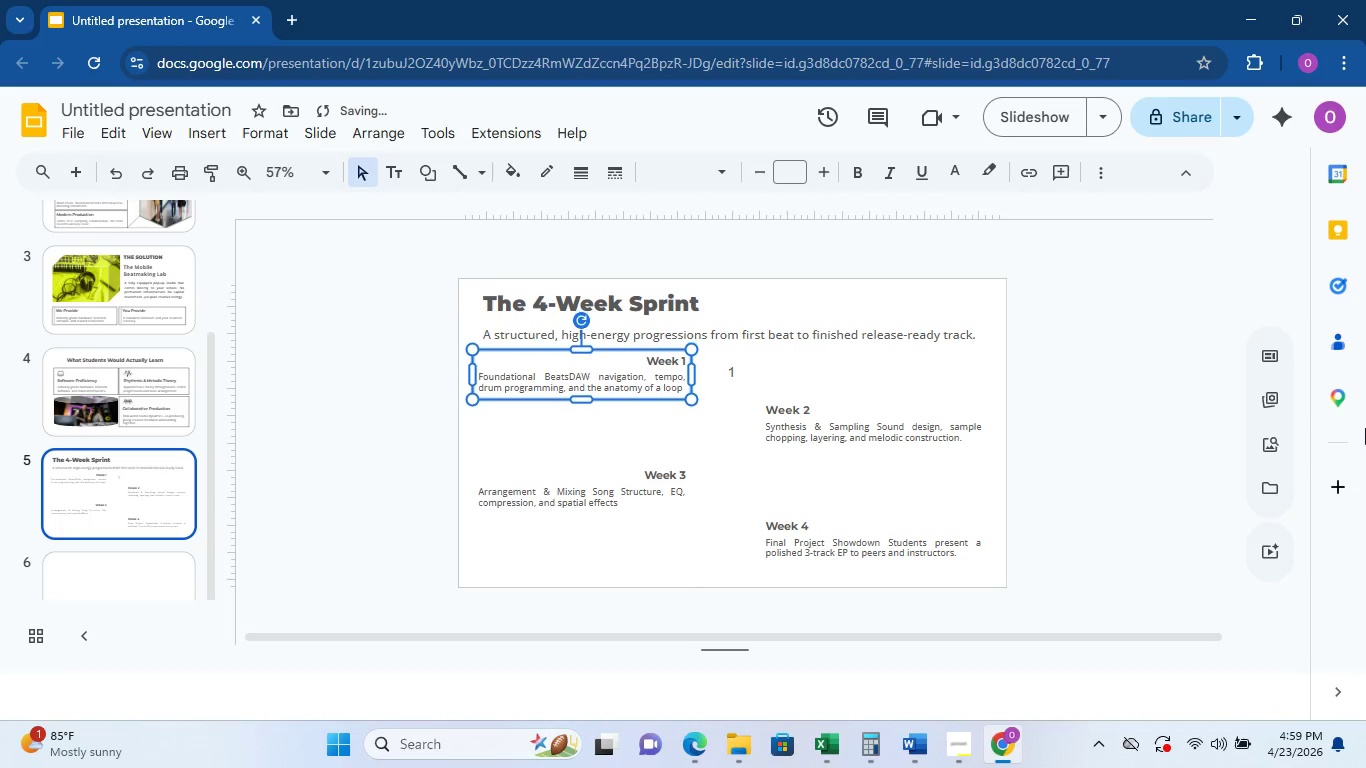 
key(ArrowDown)
 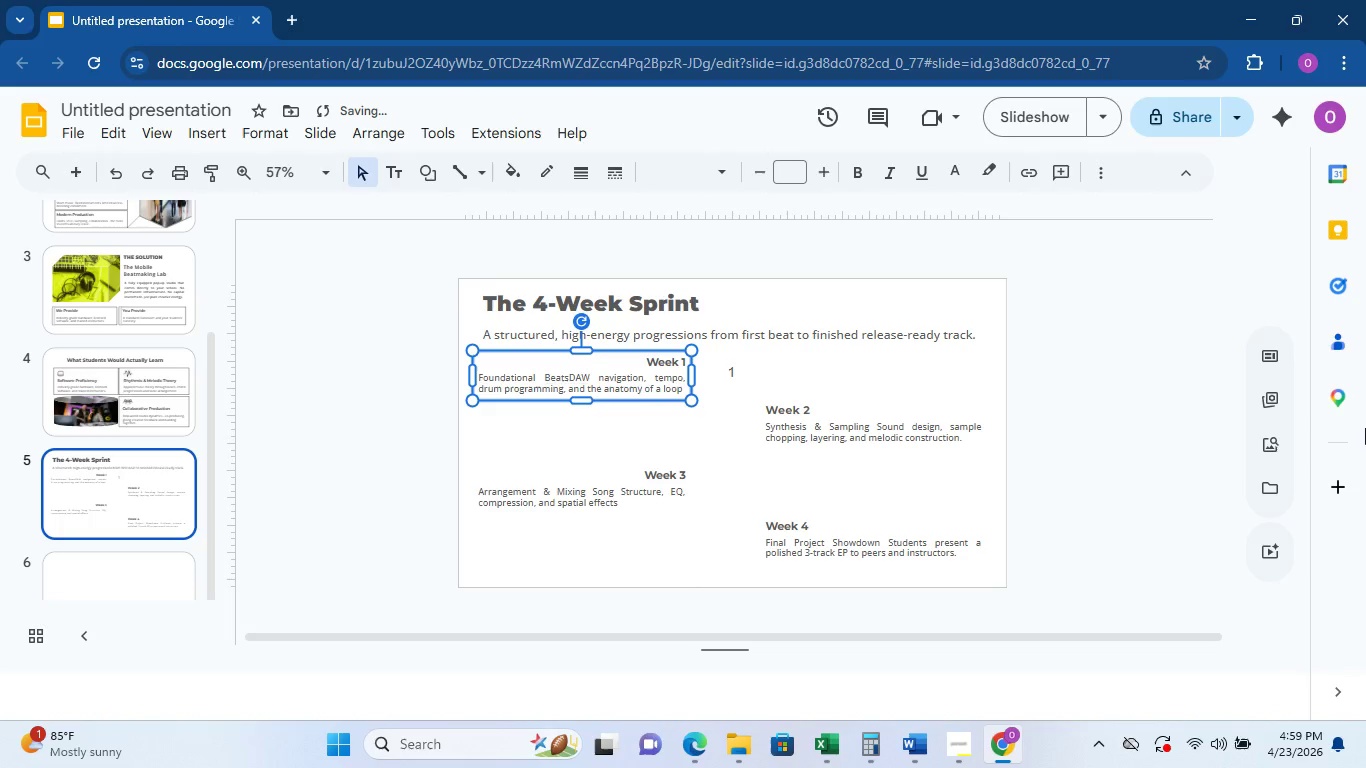 
key(ArrowDown)
 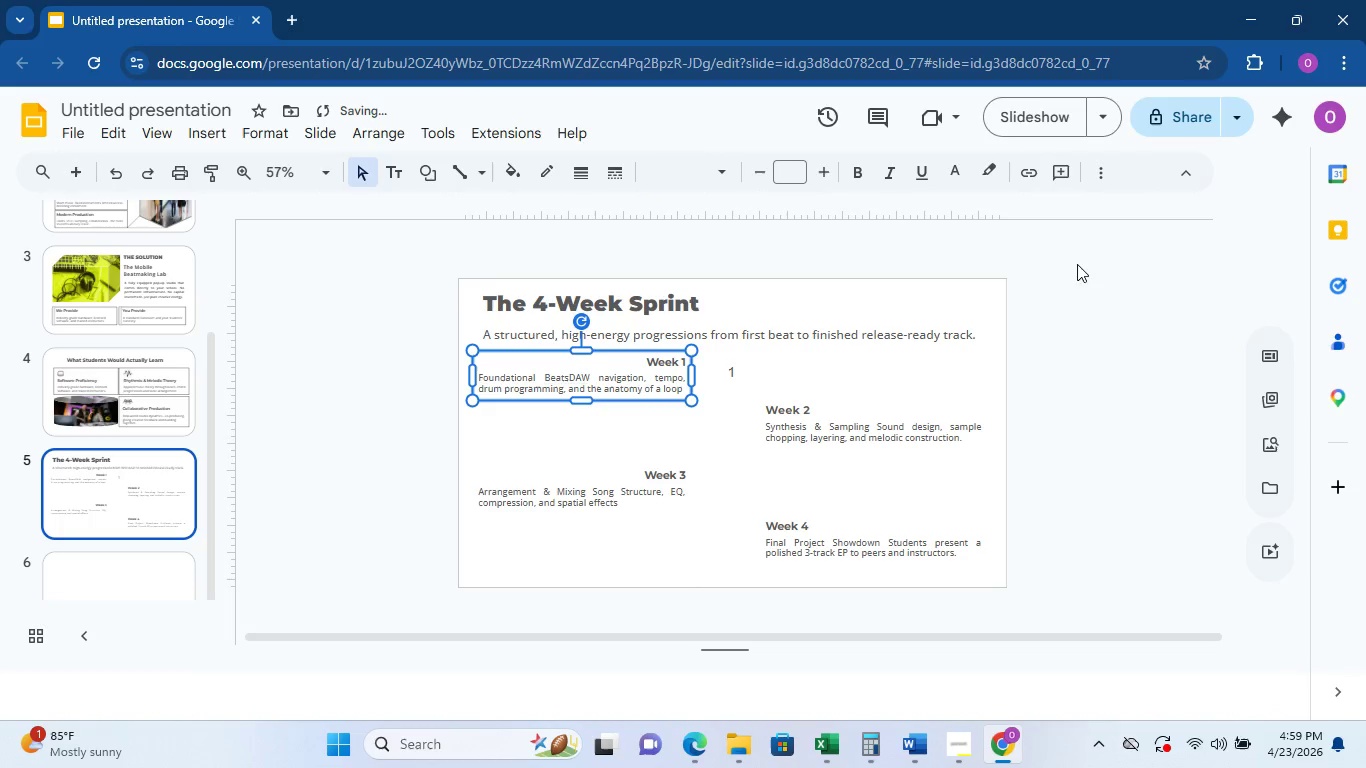 
left_click([721, 369])
 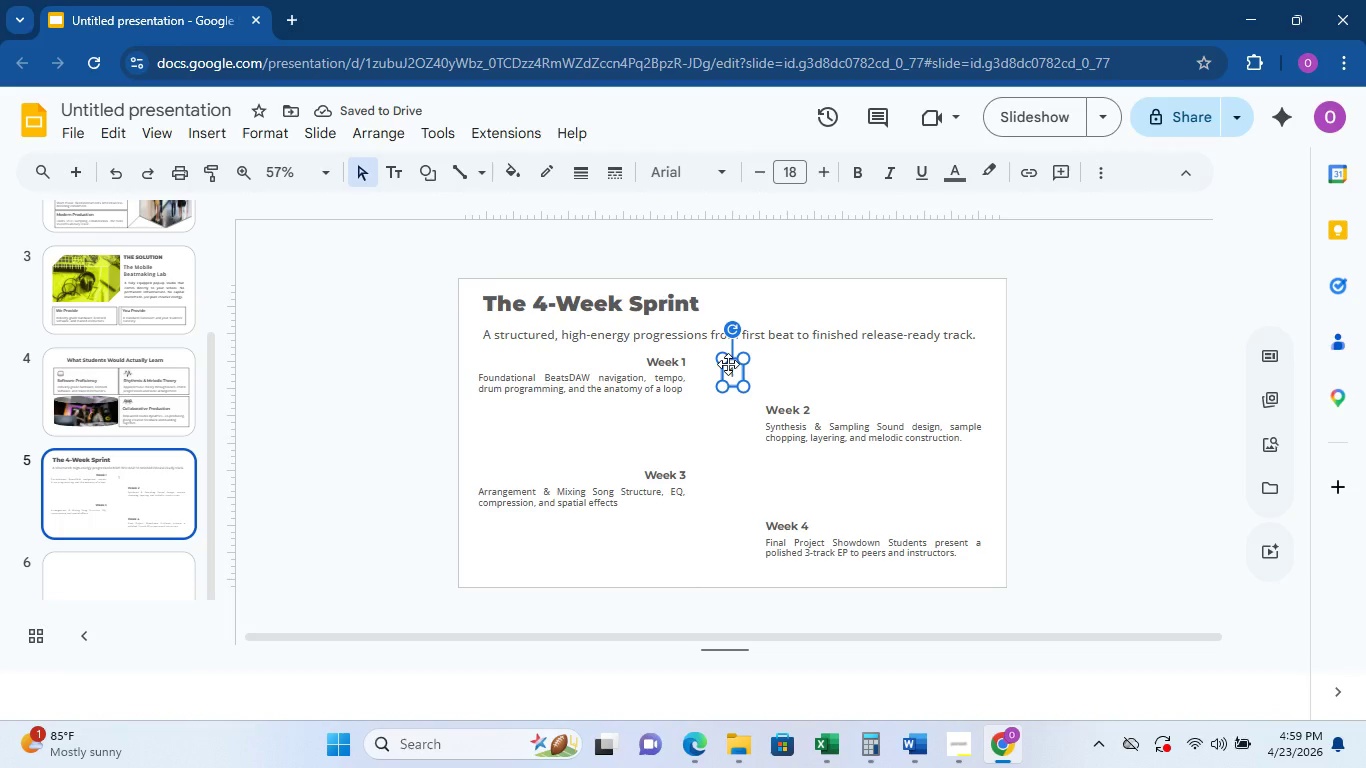 
left_click_drag(start_coordinate=[728, 364], to_coordinate=[728, 355])
 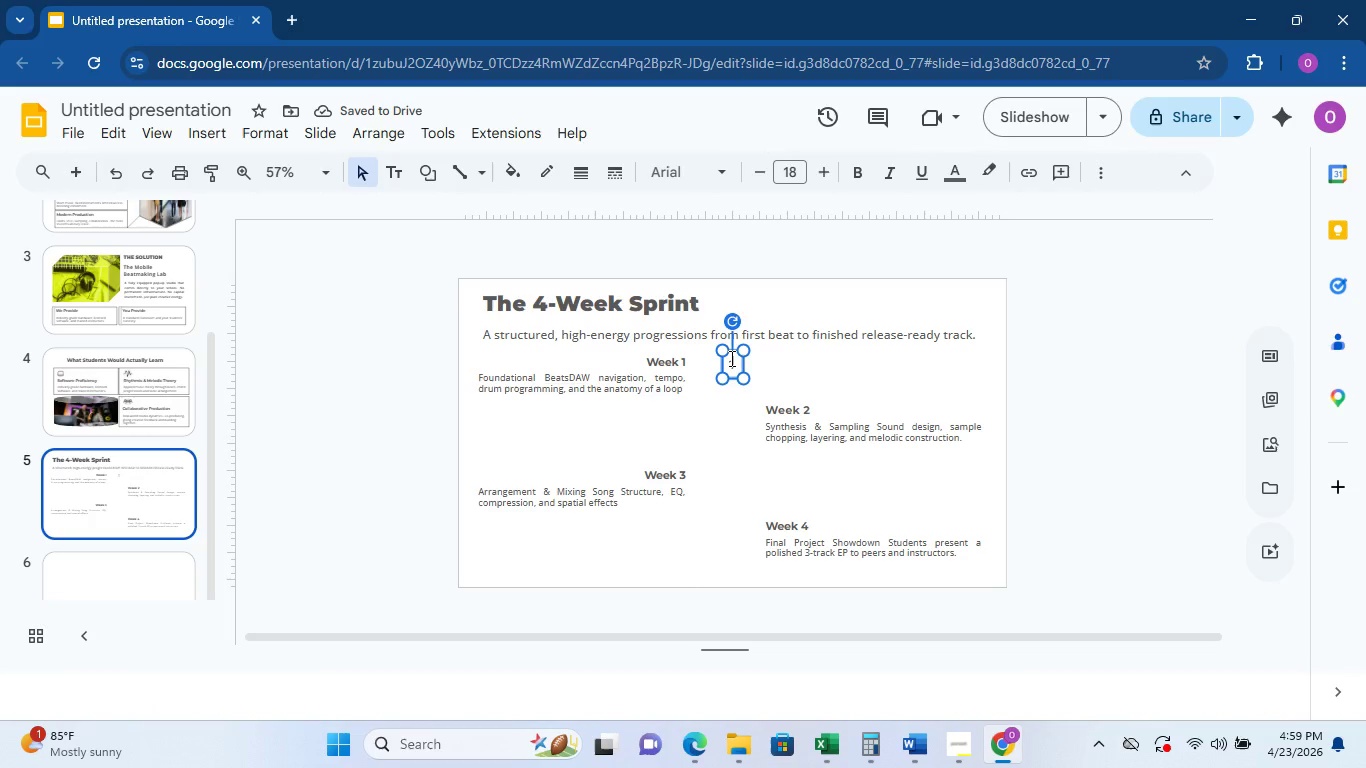 
wait(5.41)
 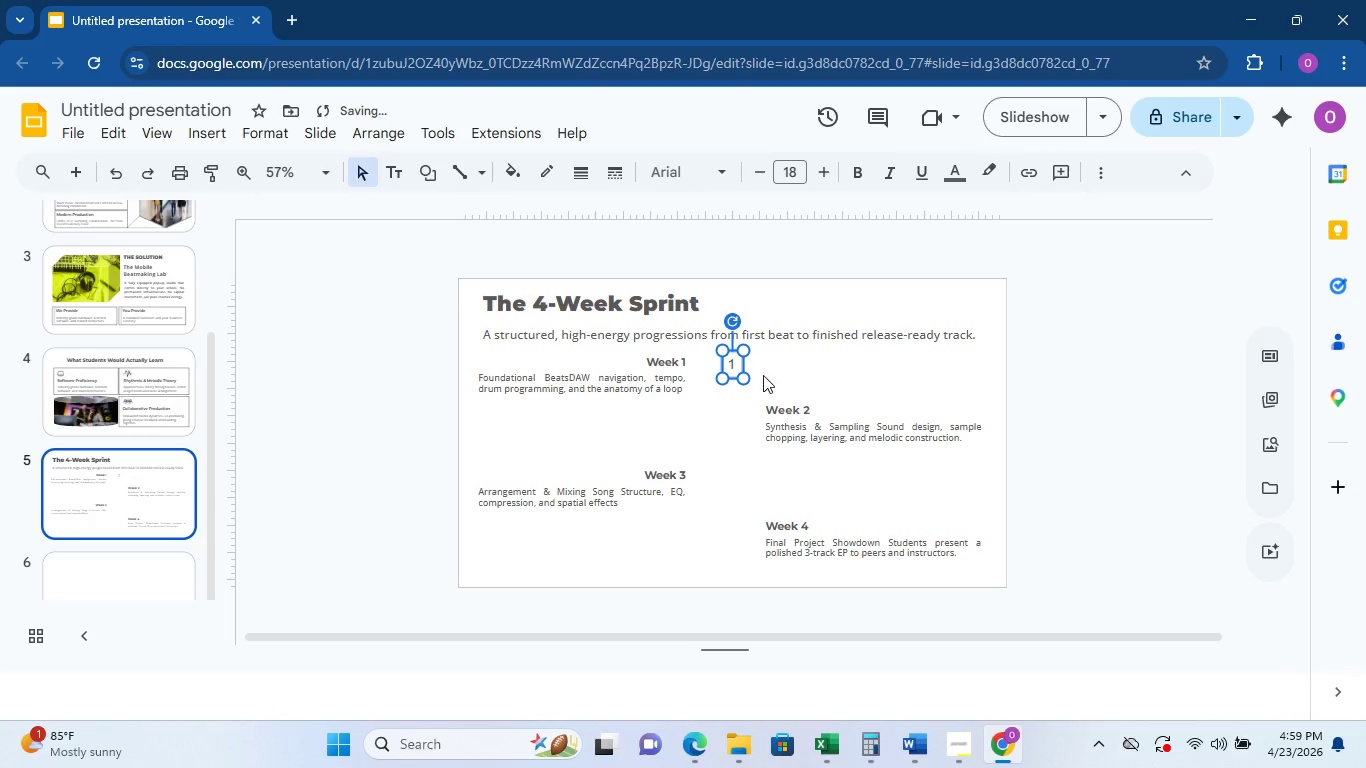 
left_click_drag(start_coordinate=[732, 355], to_coordinate=[725, 354])
 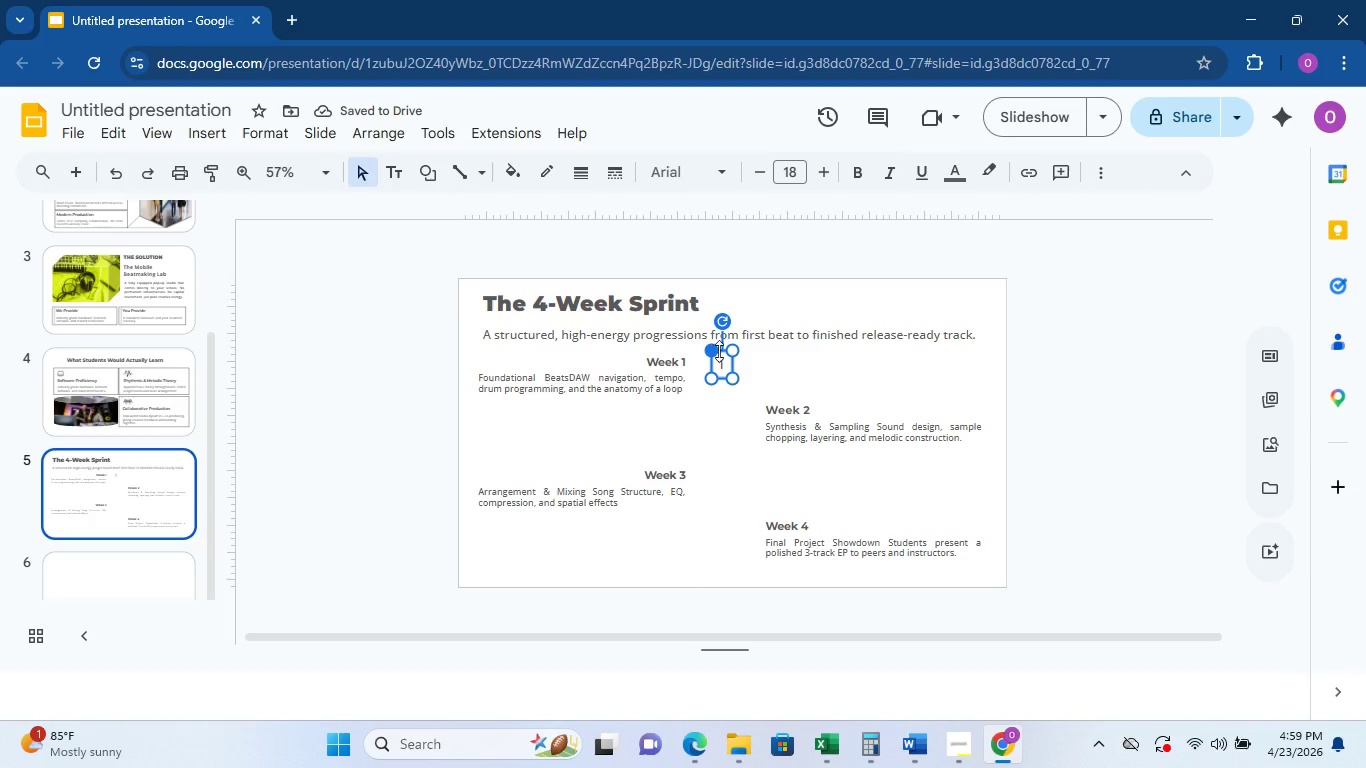 
wait(5.5)
 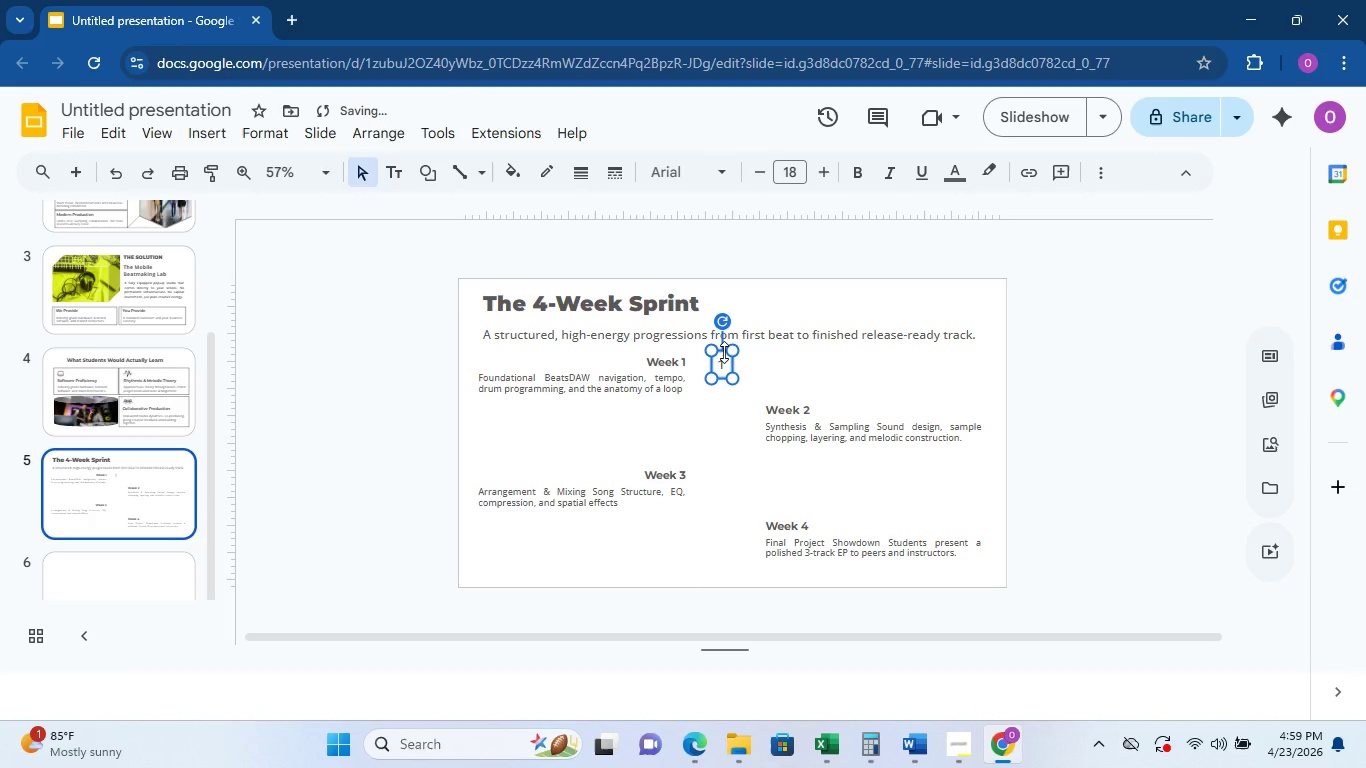 
left_click_drag(start_coordinate=[716, 359], to_coordinate=[721, 362])
 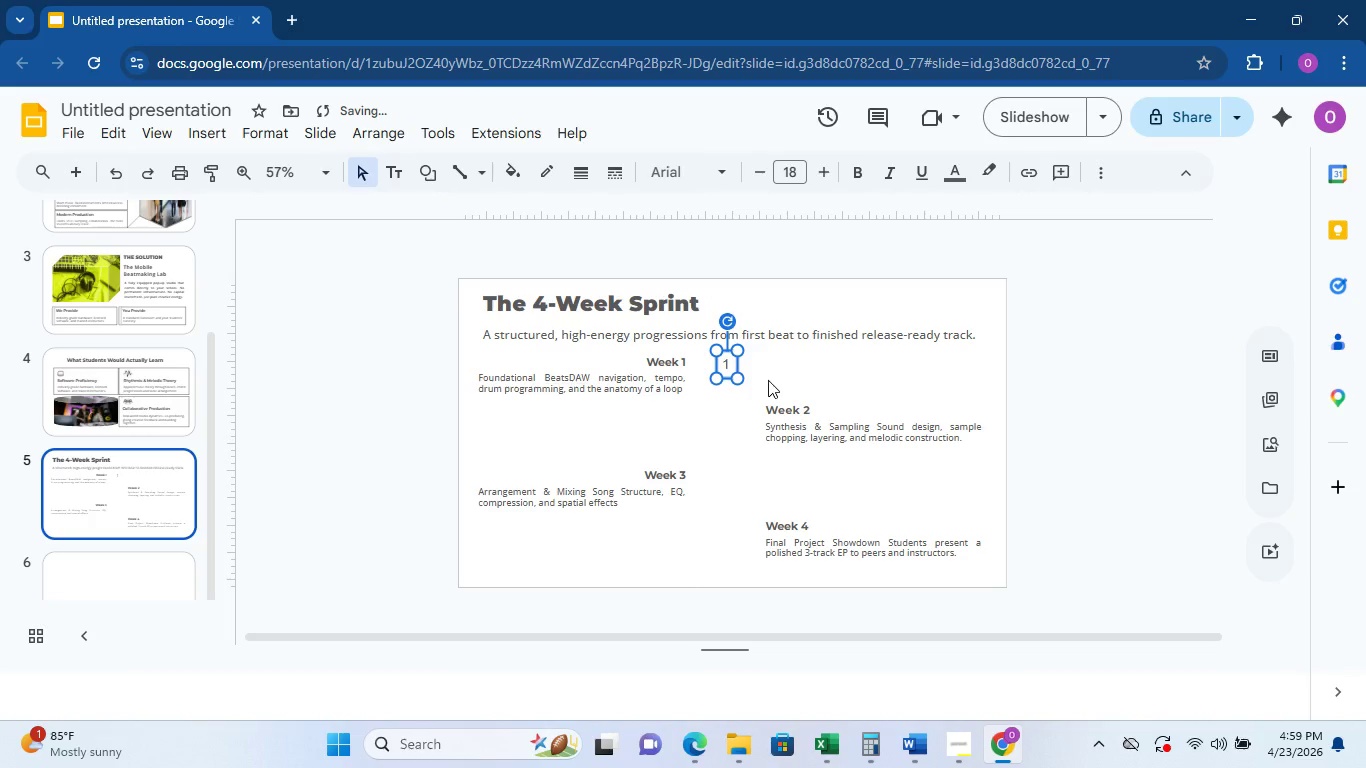 
left_click([768, 384])
 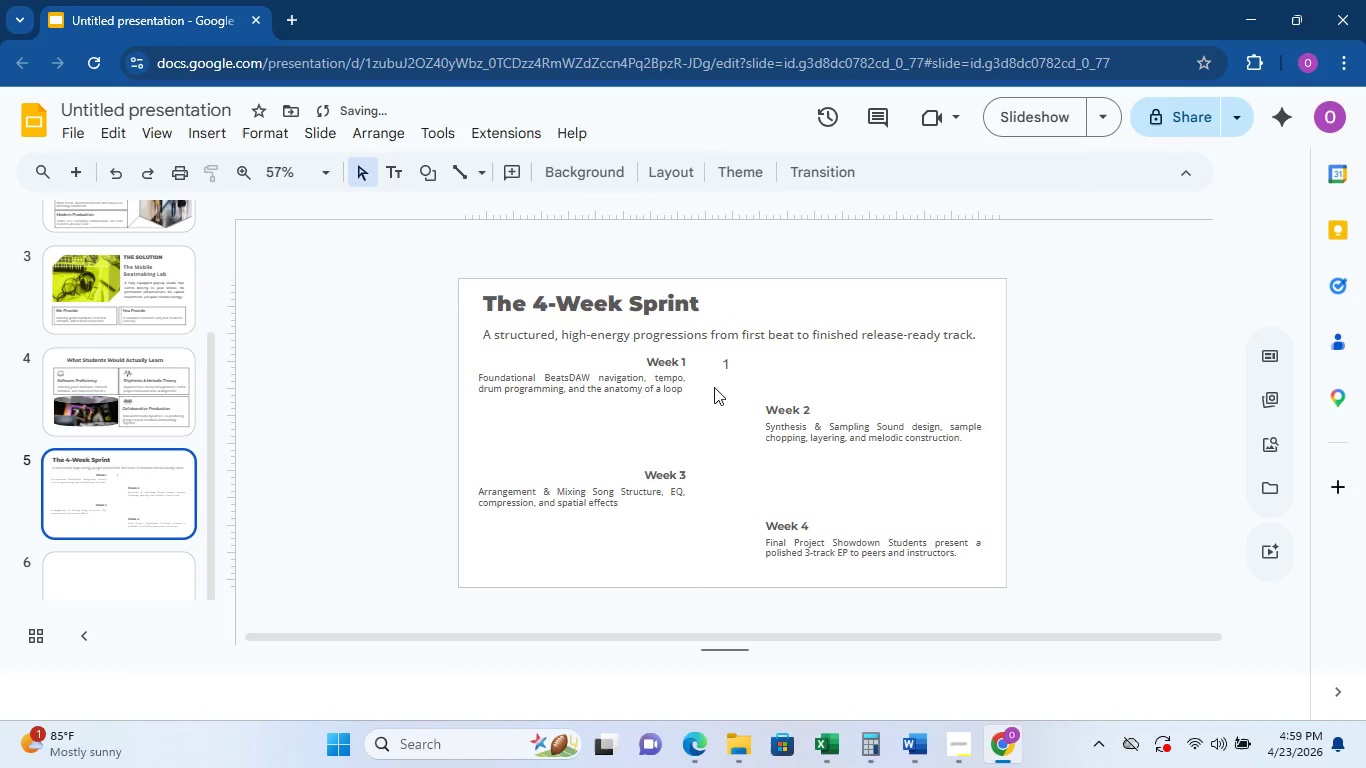 
left_click([675, 367])
 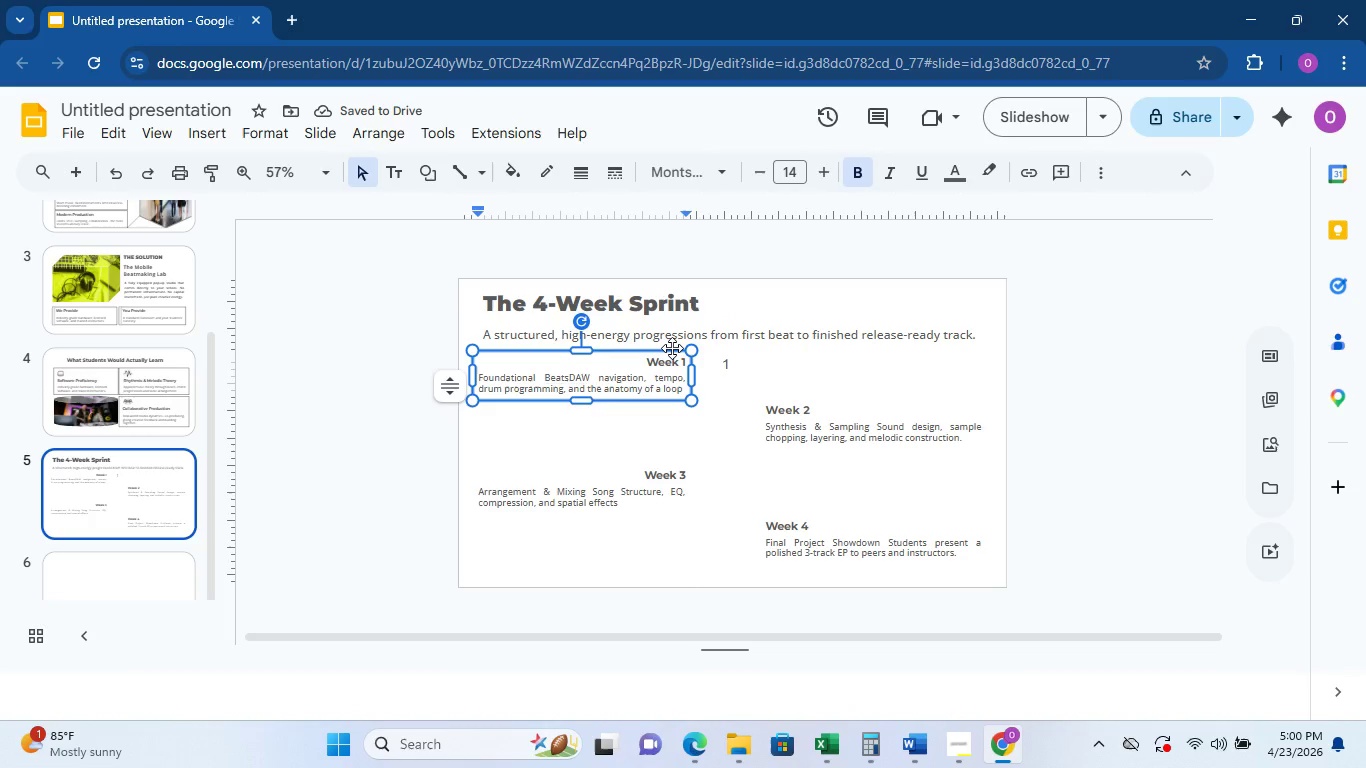 
left_click([672, 348])
 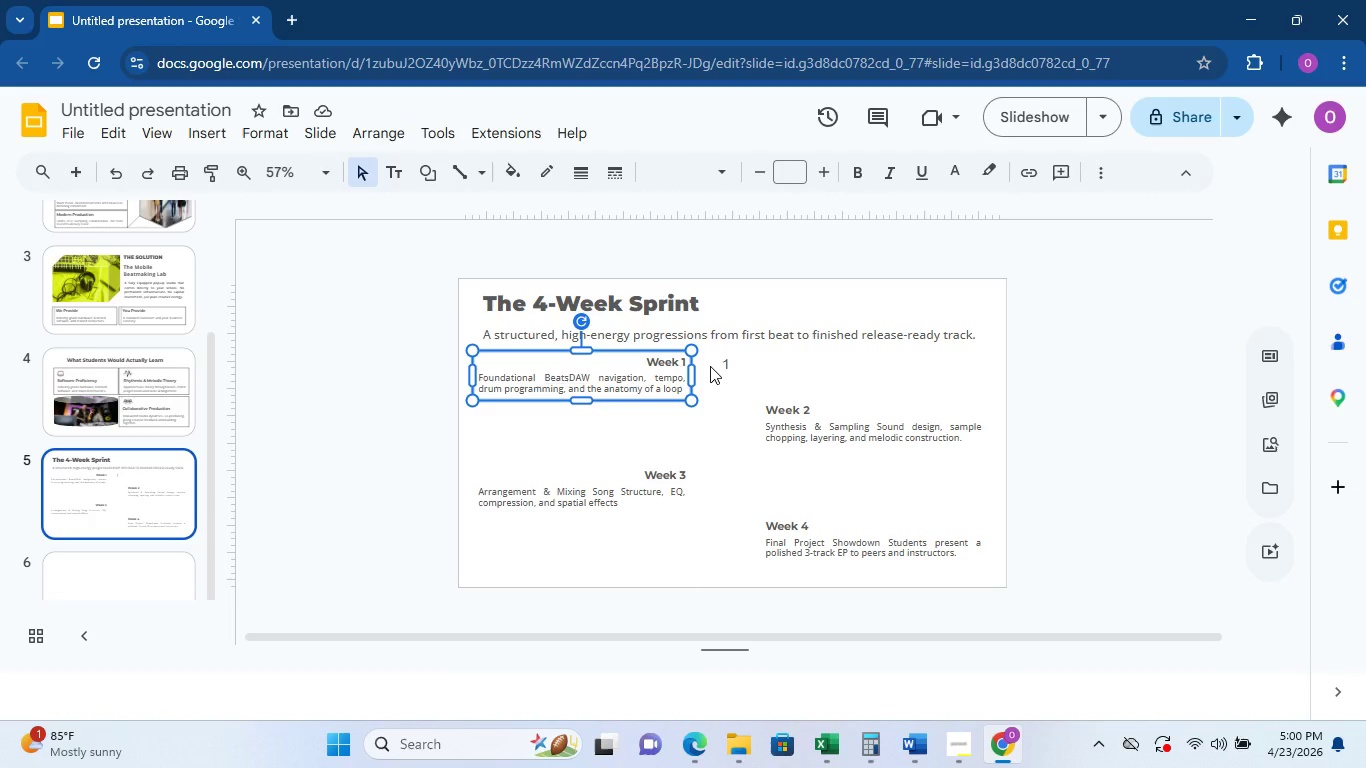 
wait(5.55)
 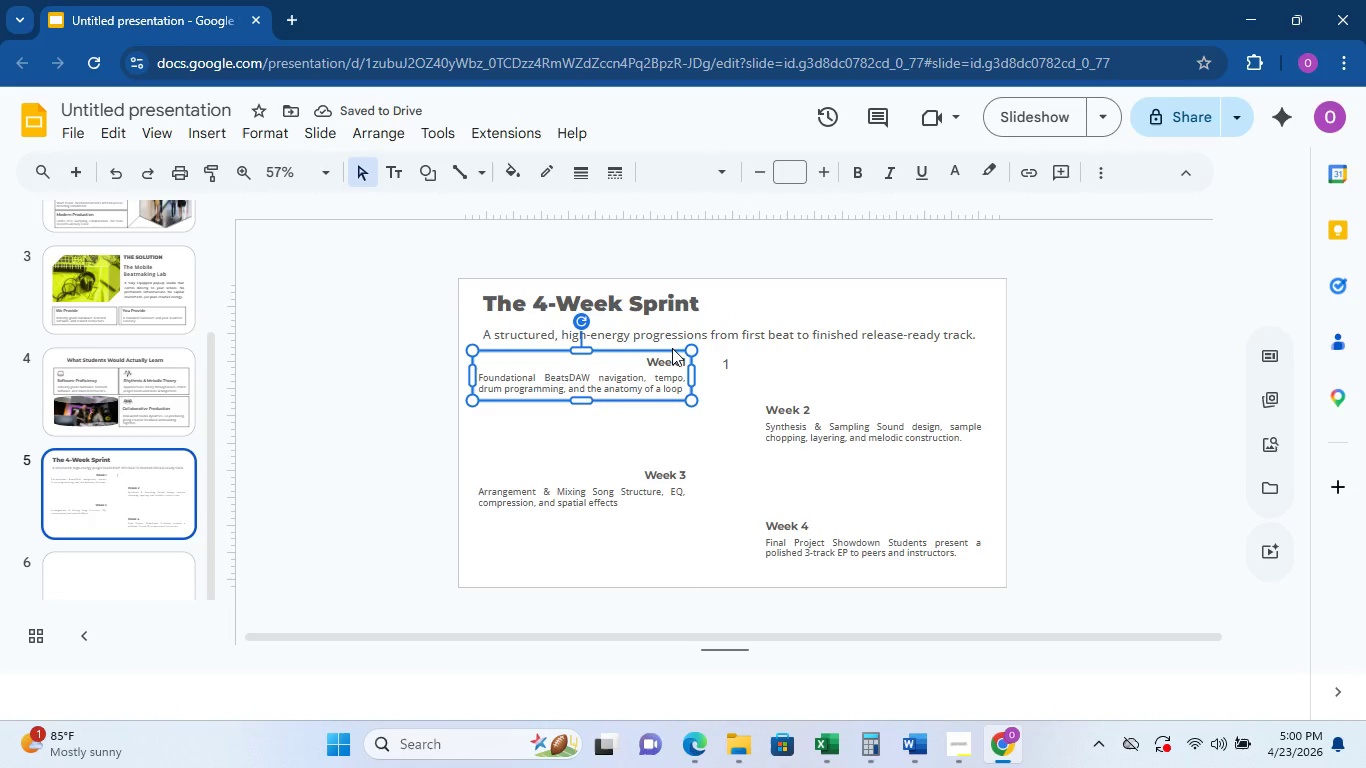 
left_click([742, 403])
 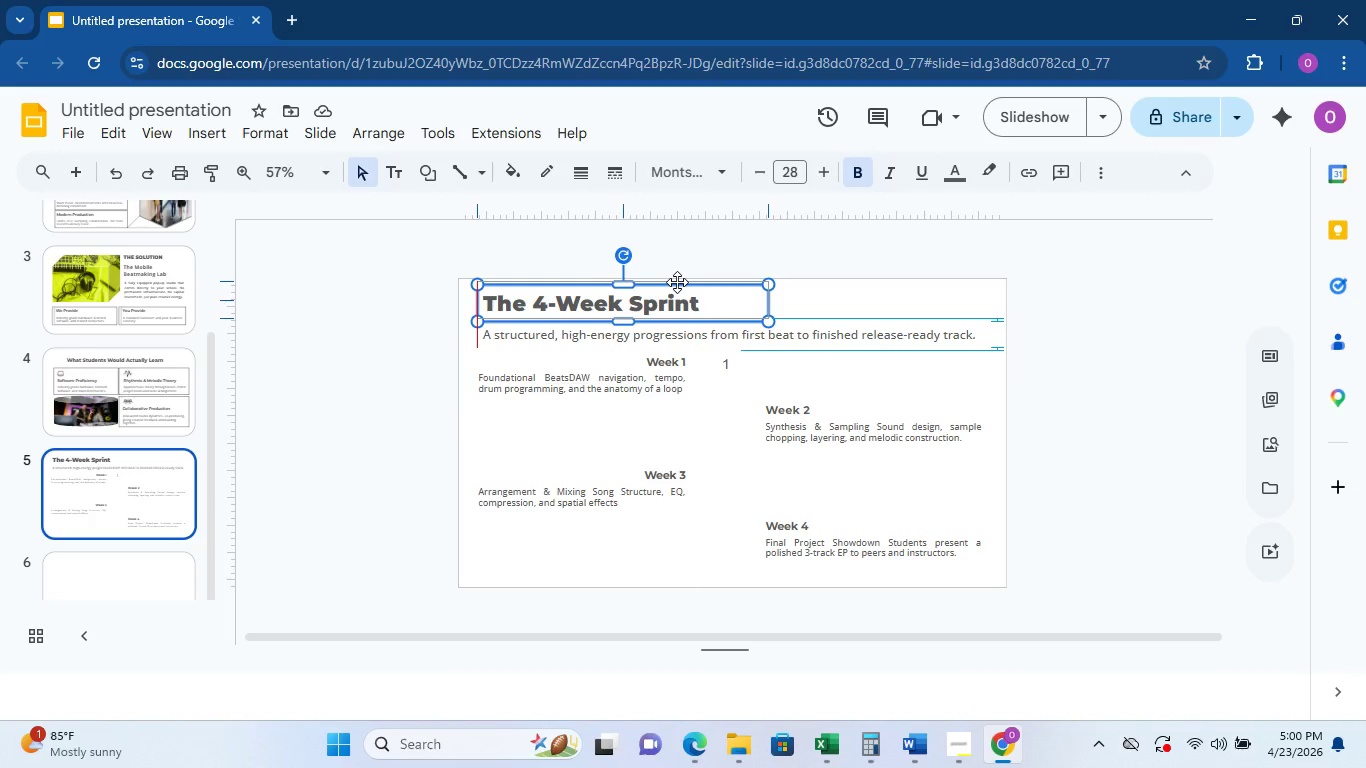 
wait(7.92)
 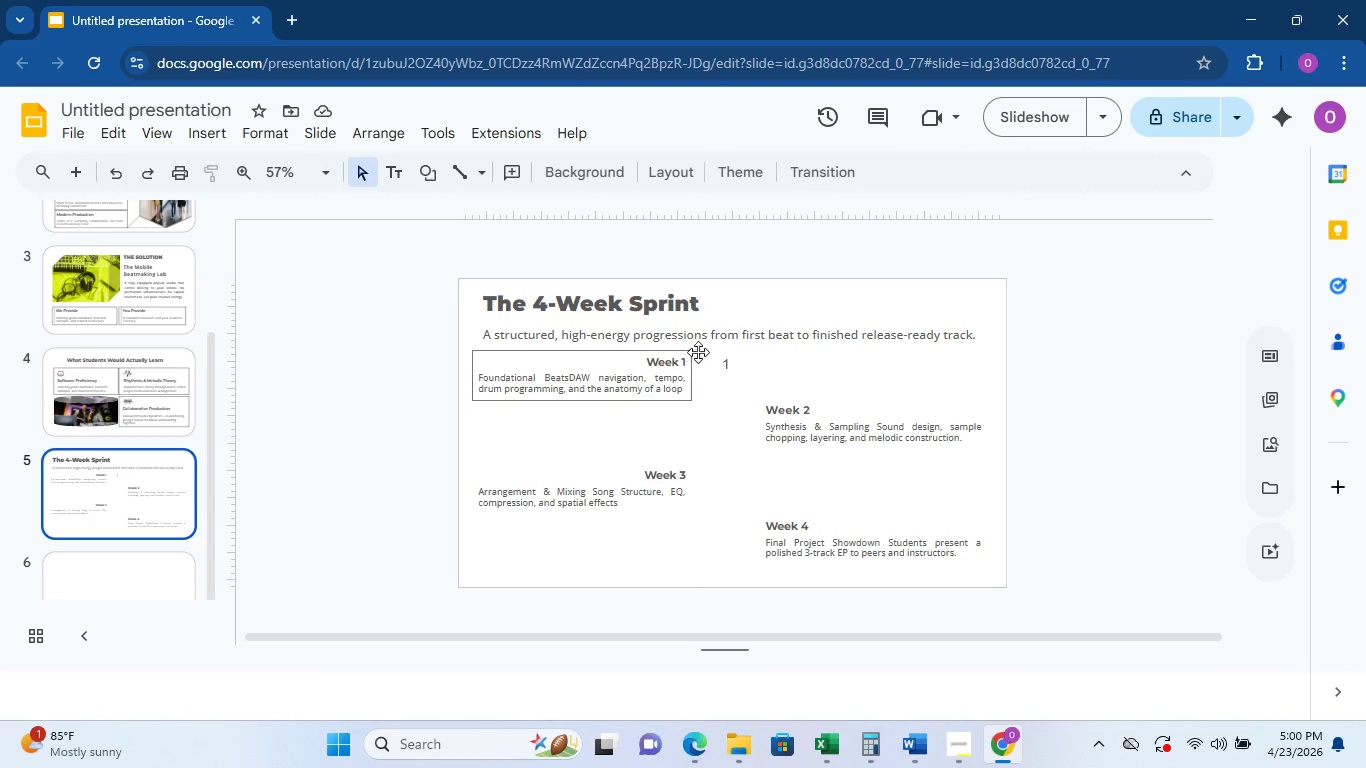 
left_click([881, 358])
 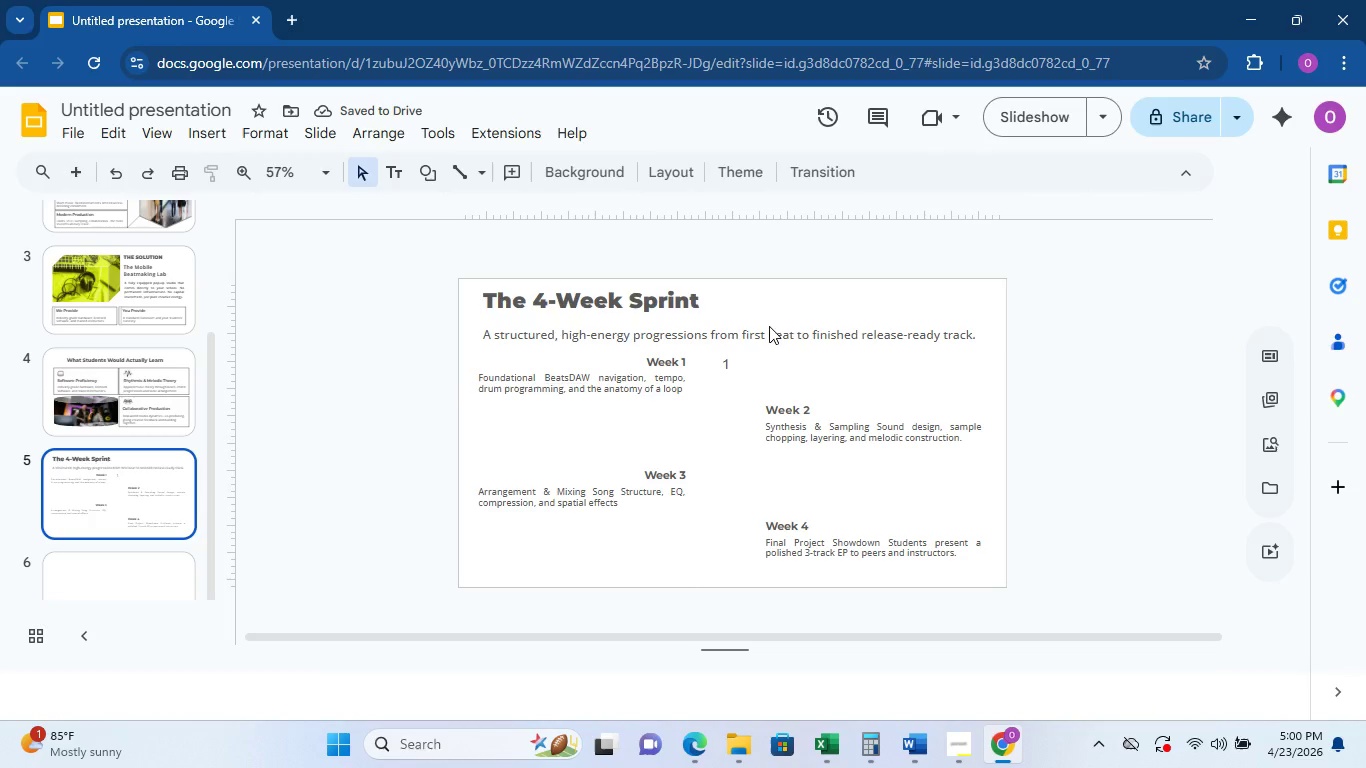 
left_click([768, 324])
 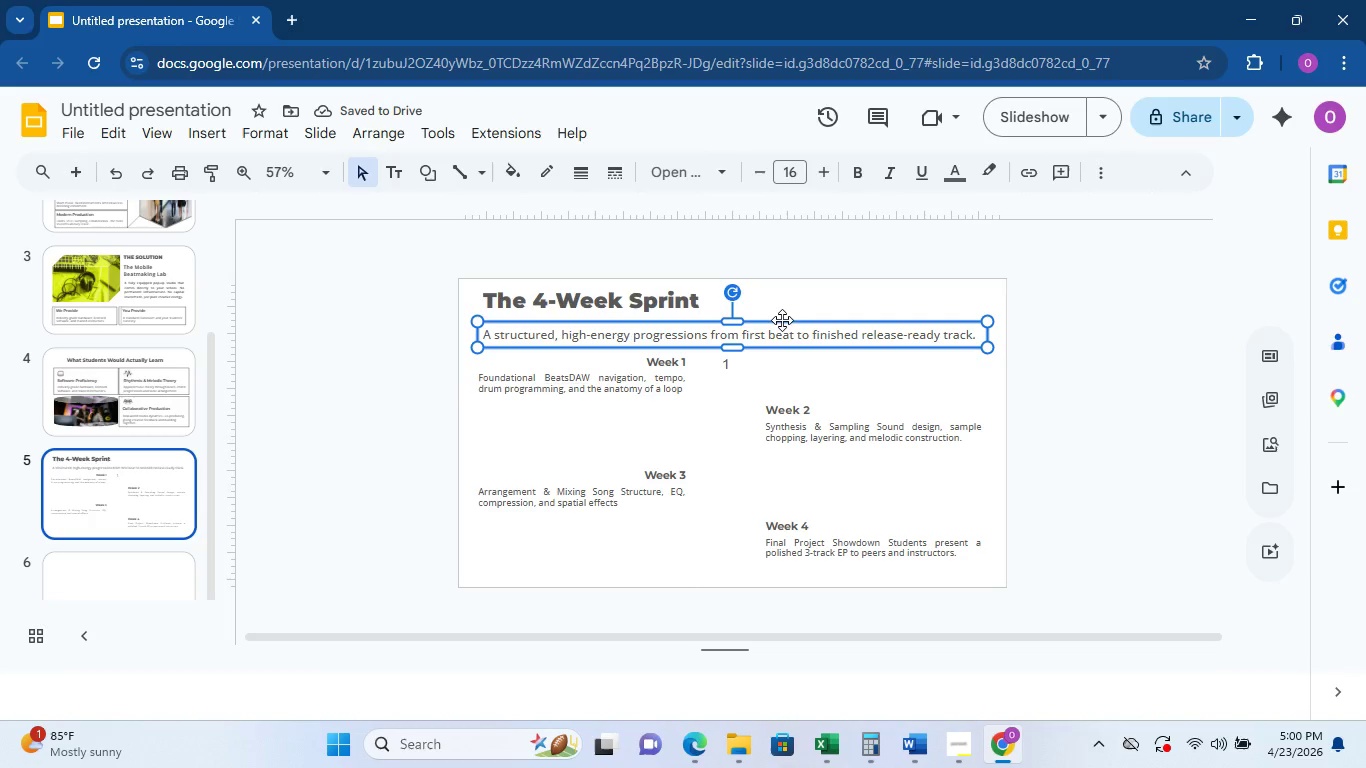 
left_click_drag(start_coordinate=[791, 321], to_coordinate=[789, 313])
 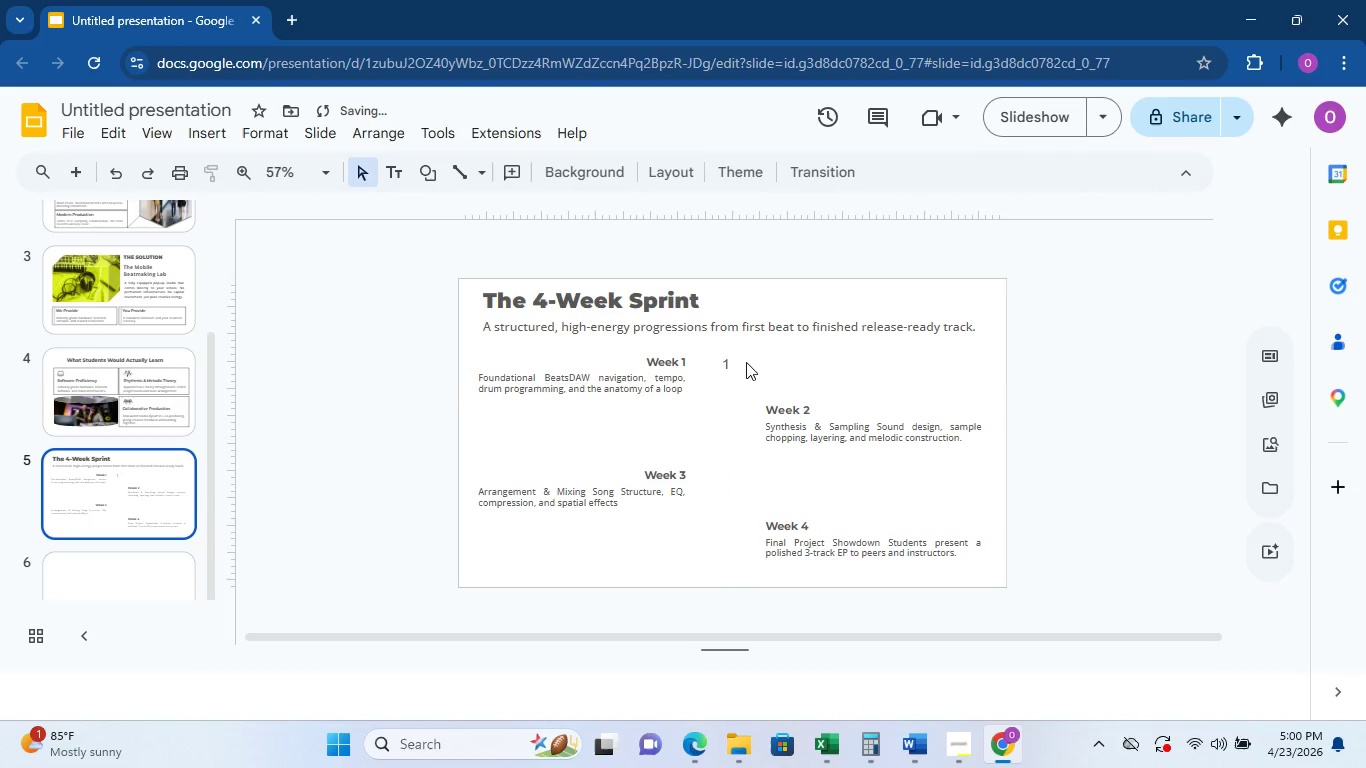 
double_click([733, 360])
 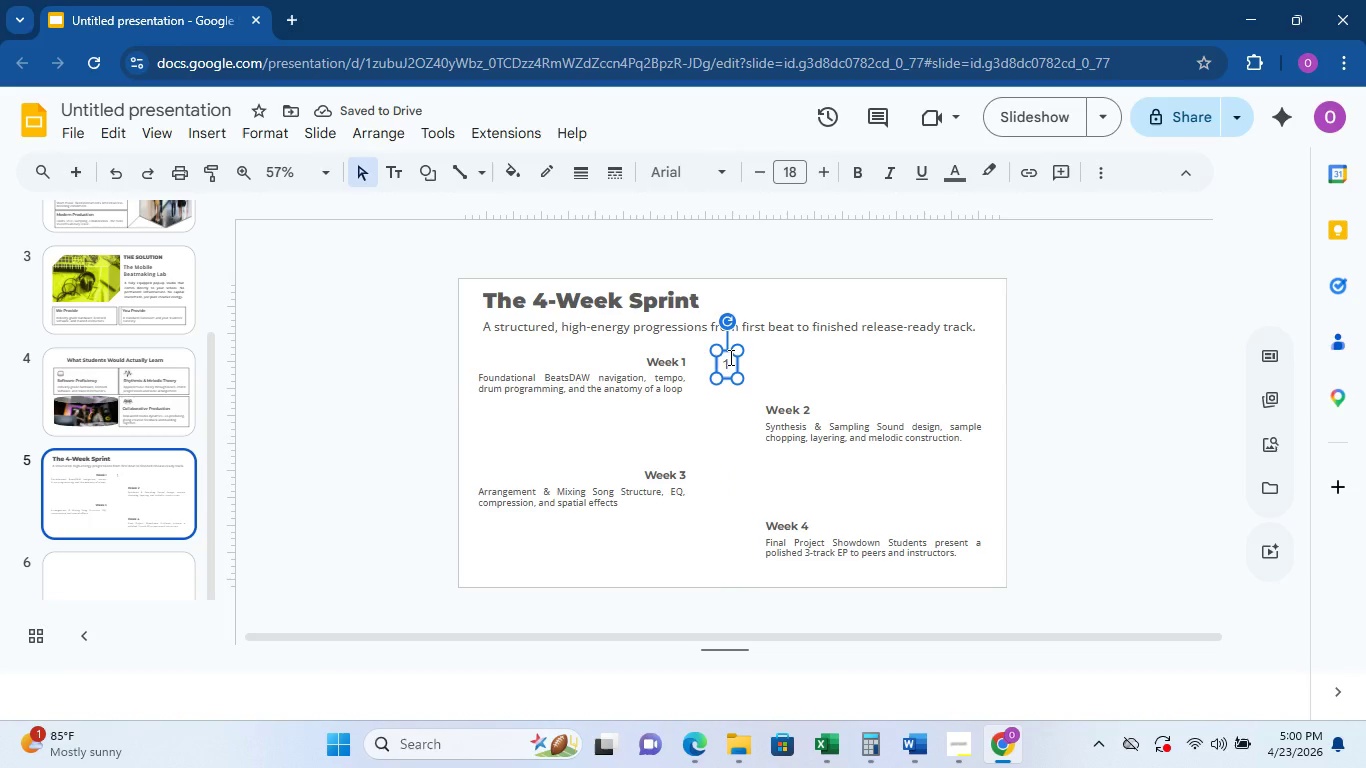 
left_click_drag(start_coordinate=[726, 356], to_coordinate=[729, 351])
 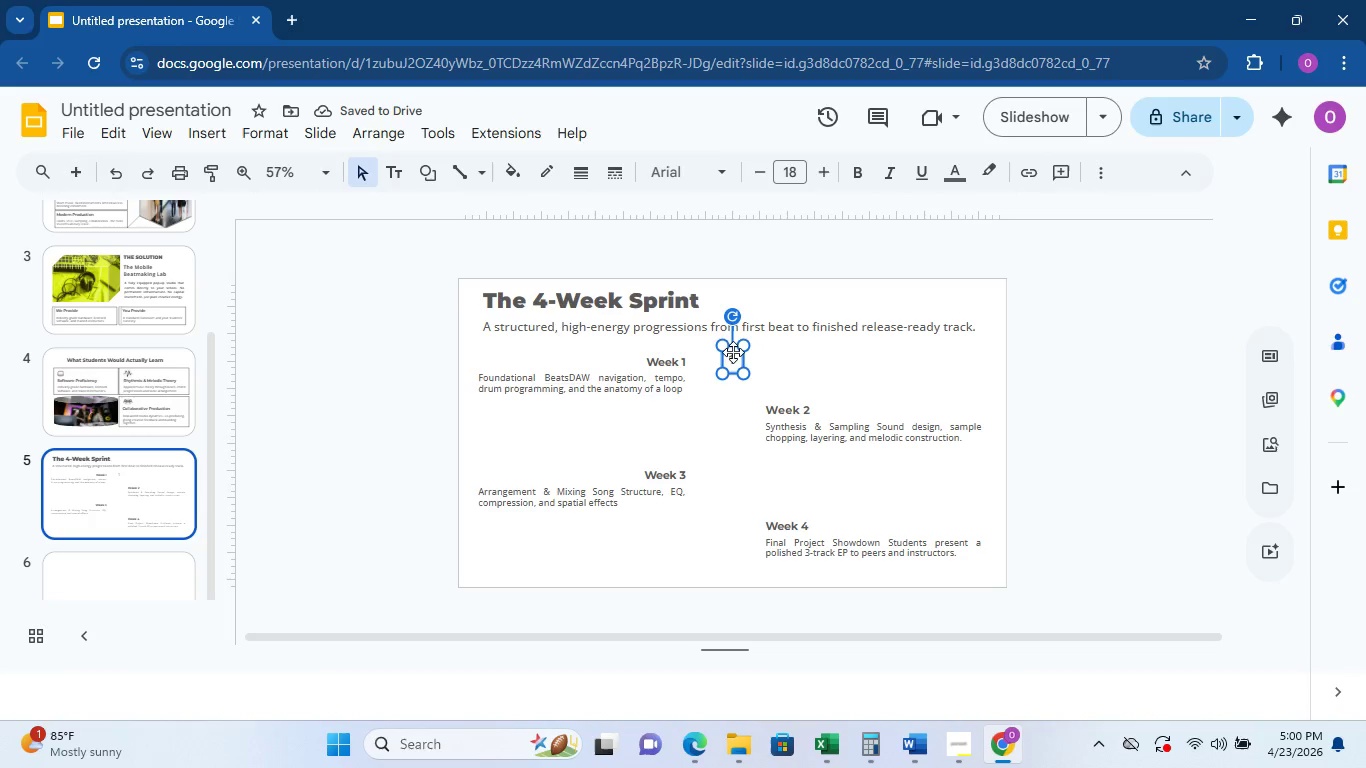 
wait(6.52)
 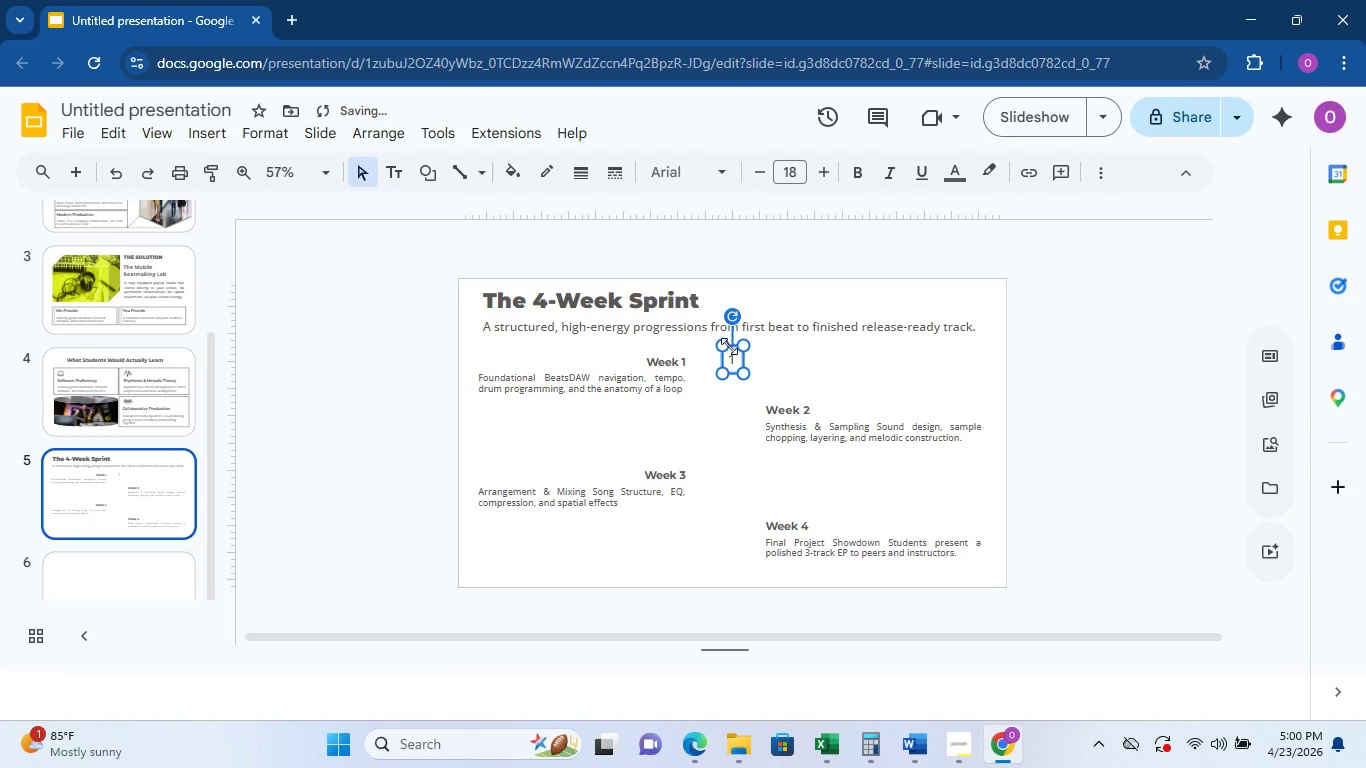 
left_click_drag(start_coordinate=[731, 350], to_coordinate=[724, 350])
 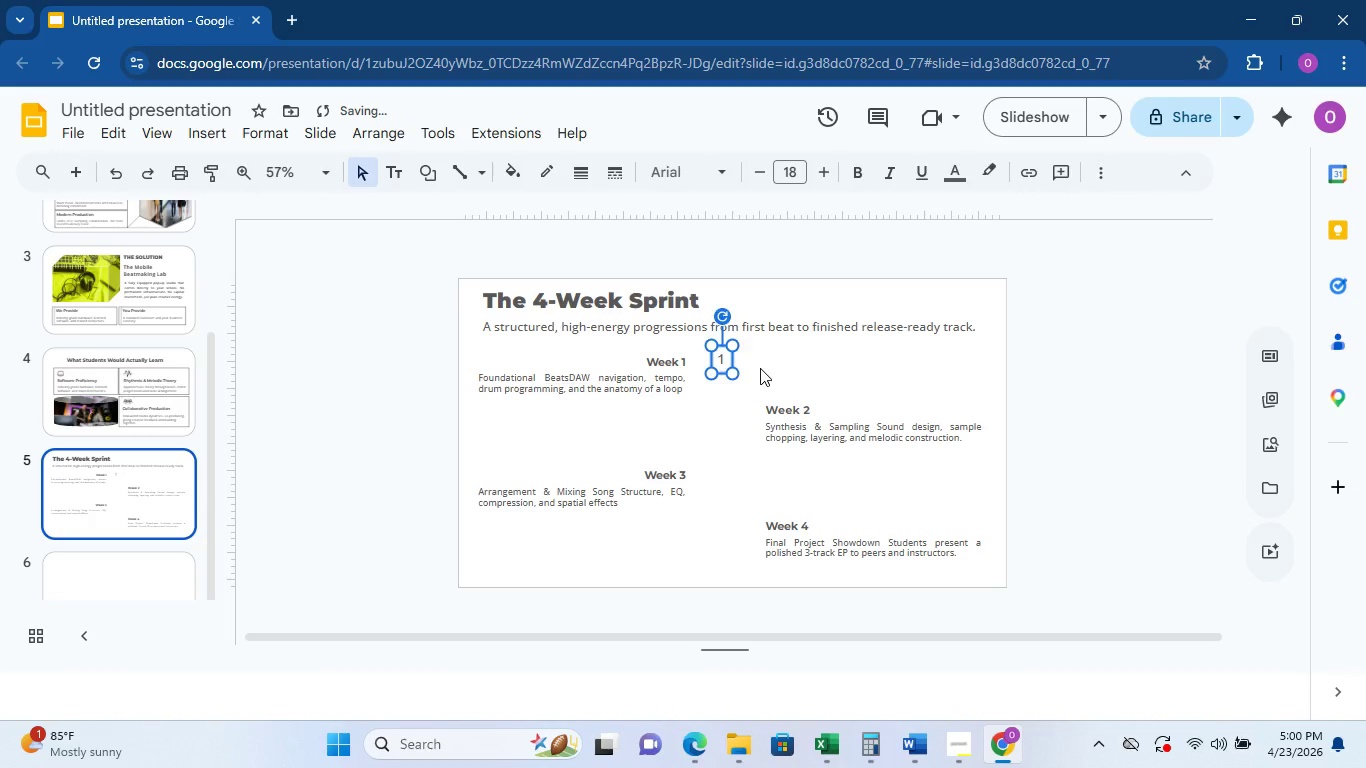 
left_click([760, 368])
 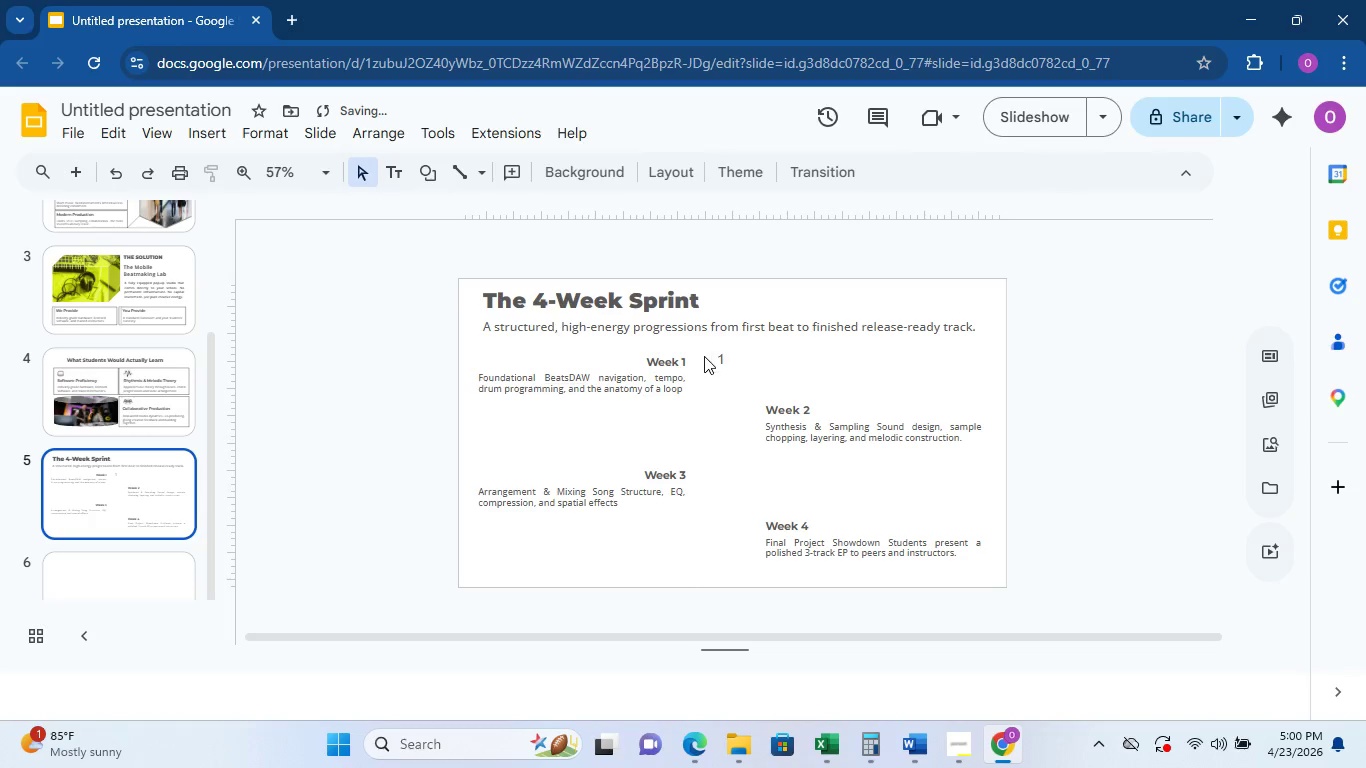 
left_click([717, 359])
 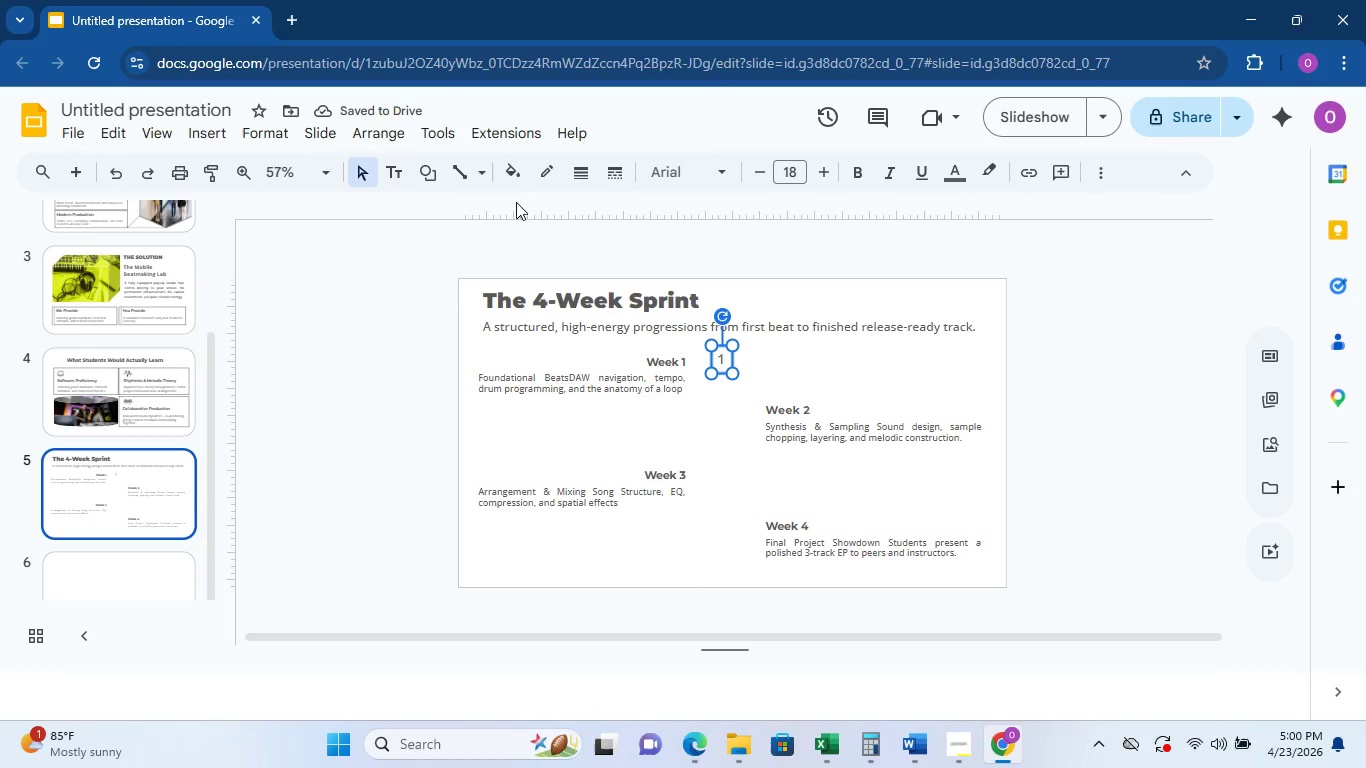 
left_click([587, 177])
 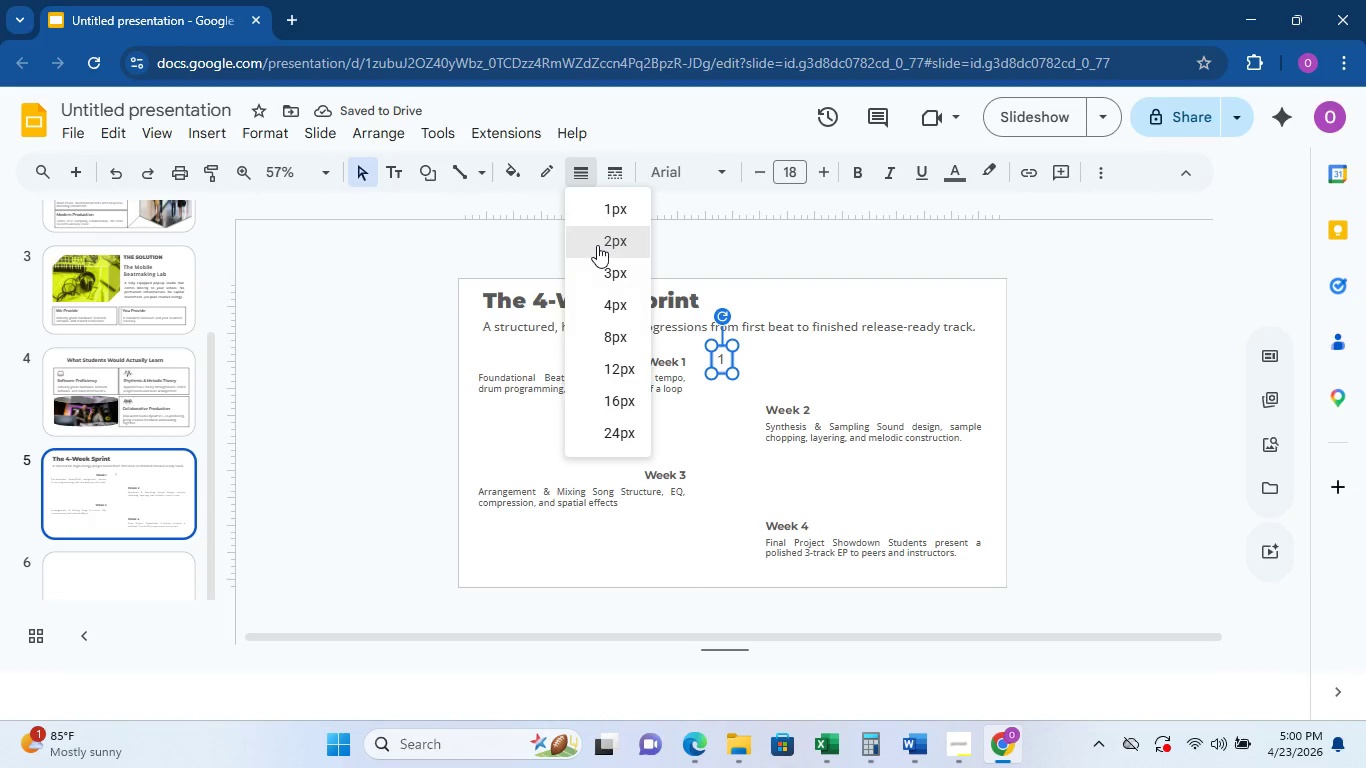 
left_click([597, 245])
 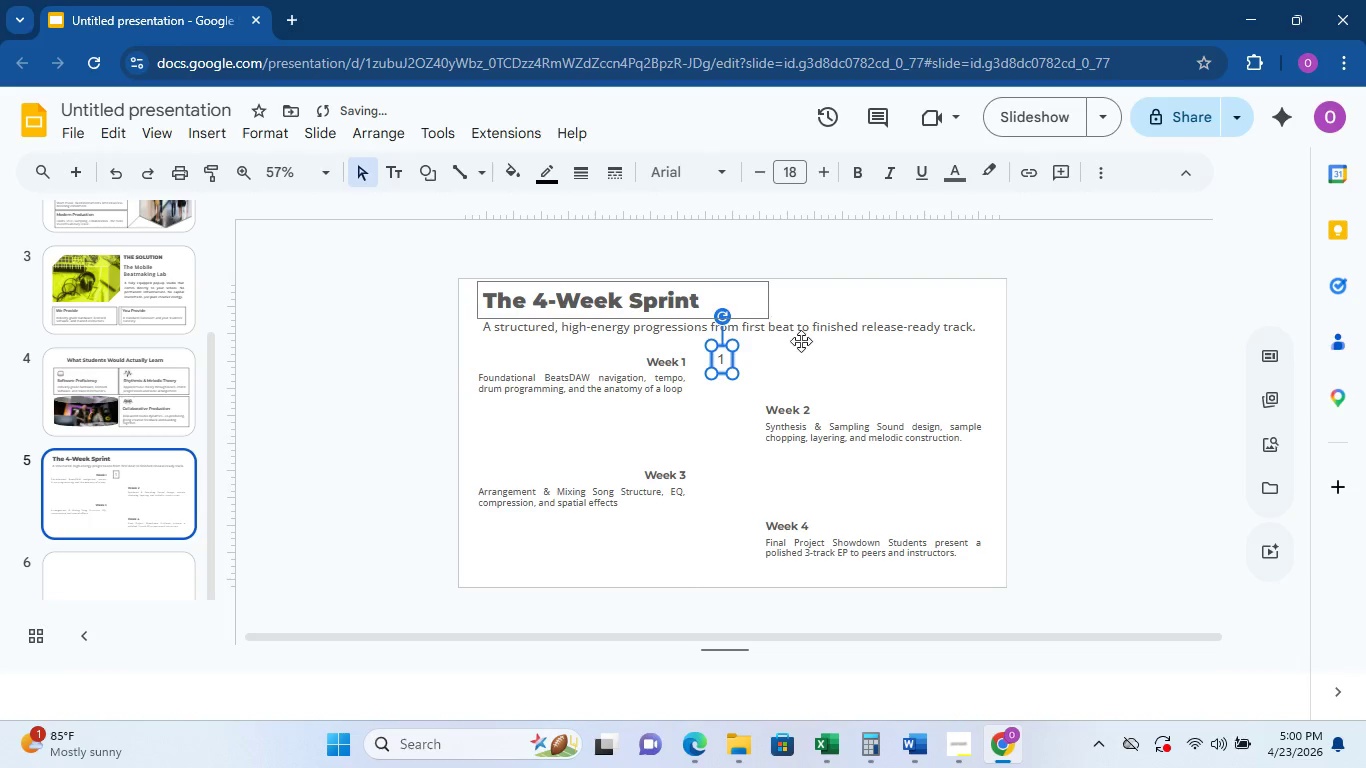 
left_click([807, 344])
 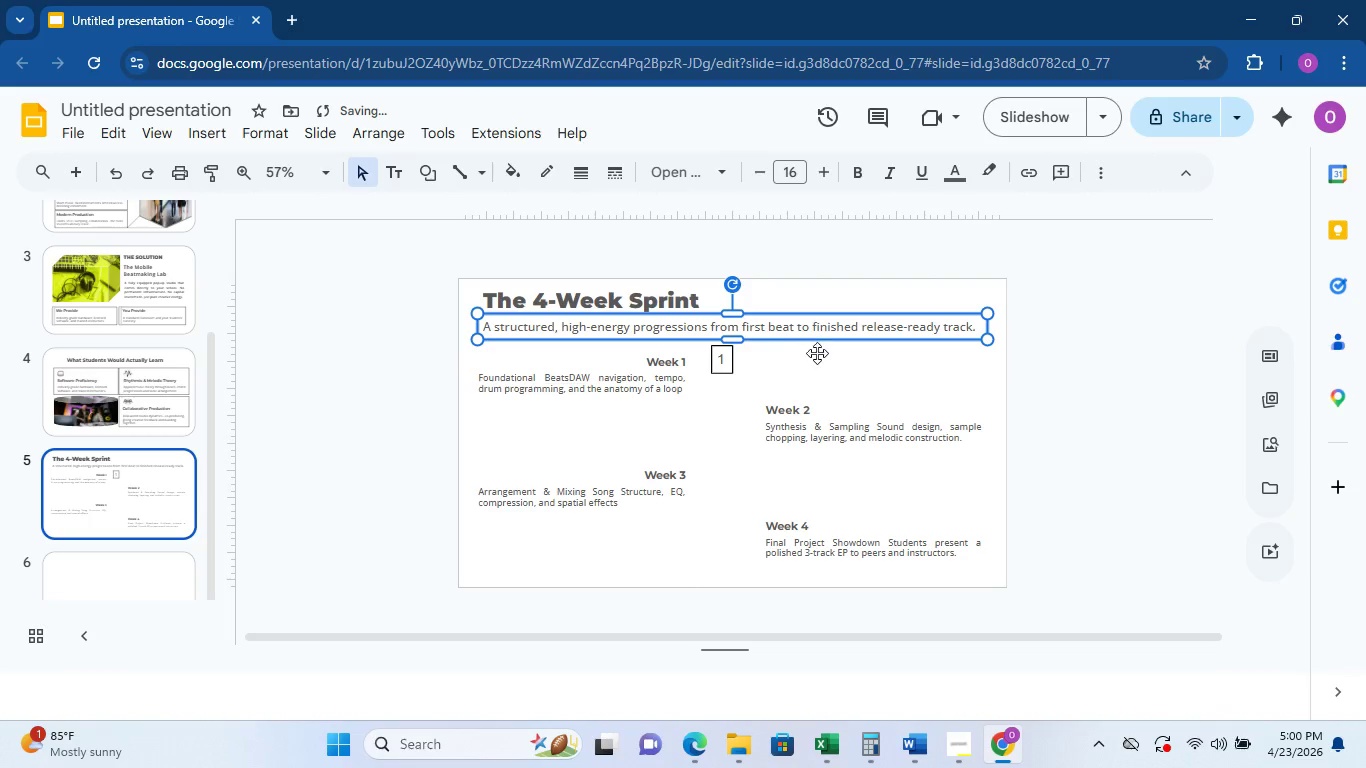 
left_click([817, 361])
 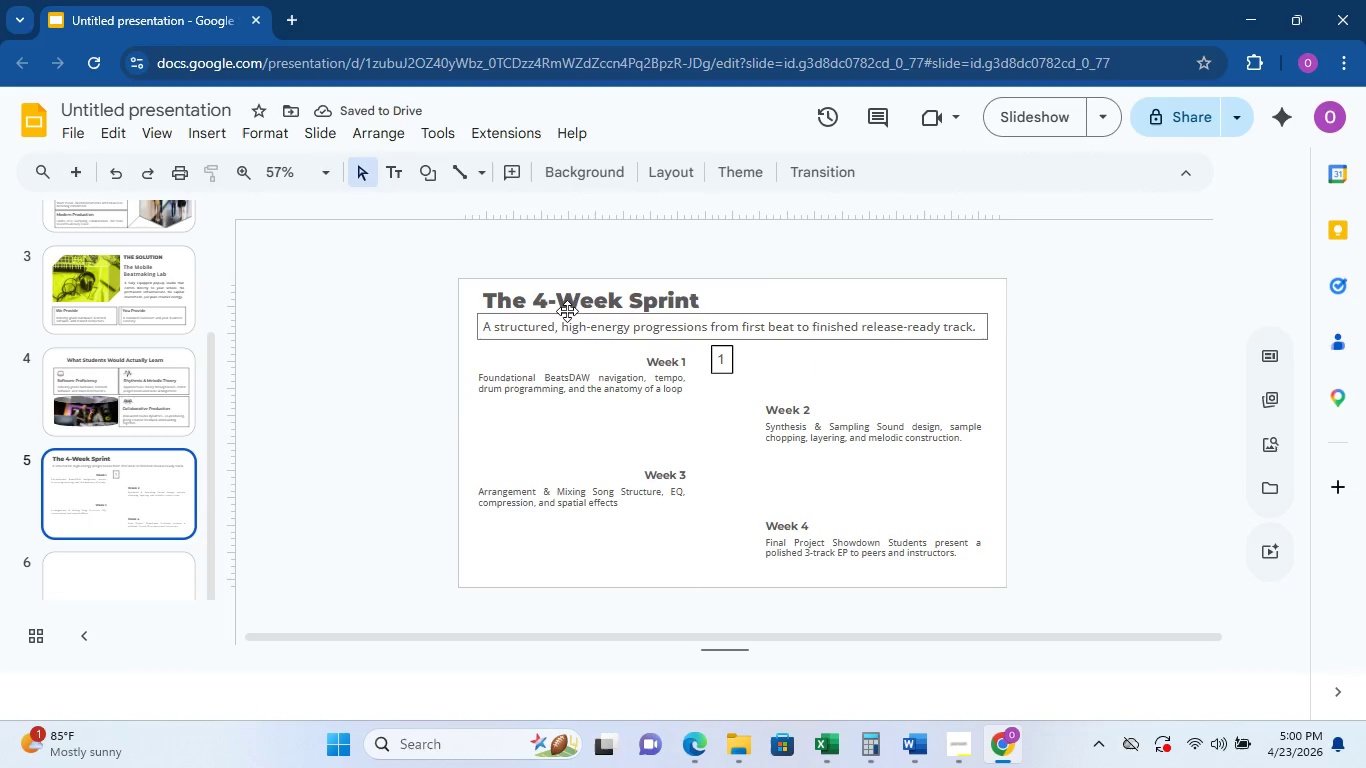 
left_click([462, 167])
 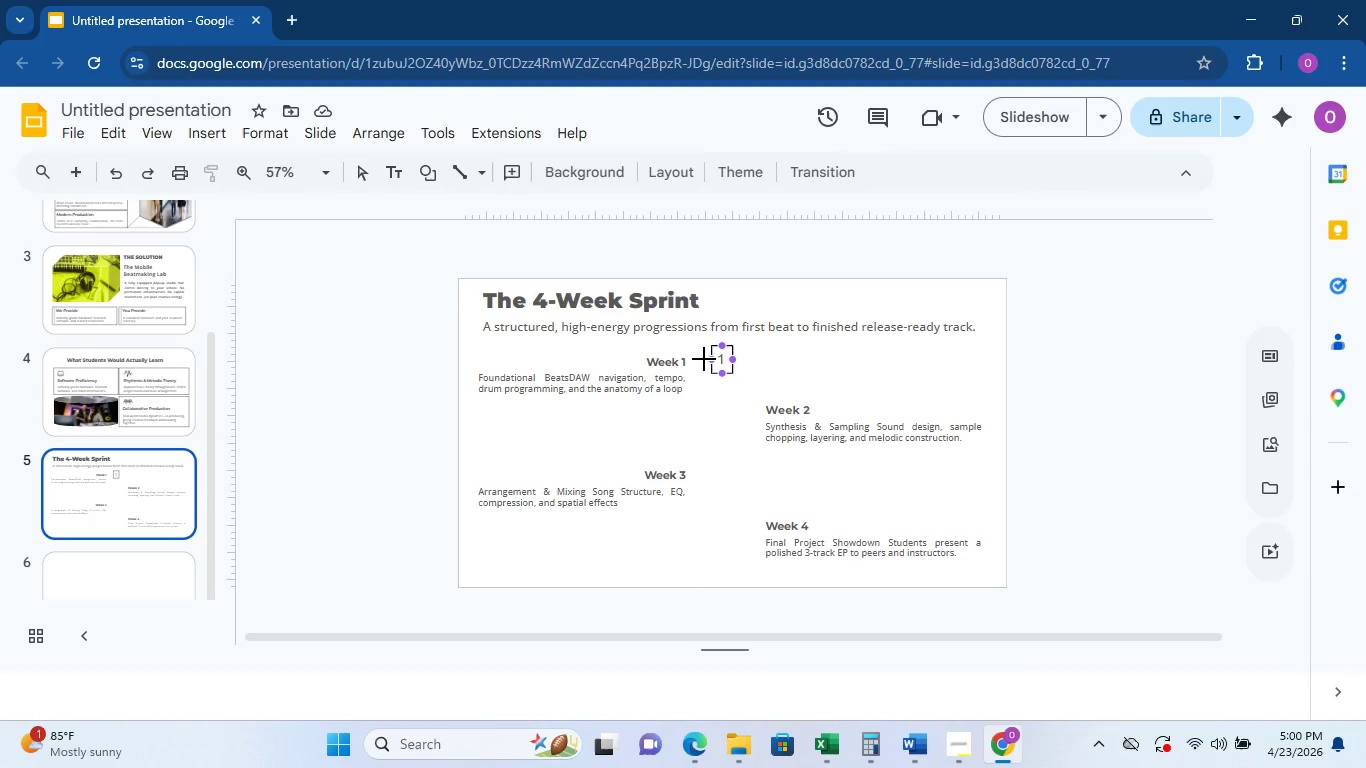 
left_click_drag(start_coordinate=[712, 360], to_coordinate=[689, 359])
 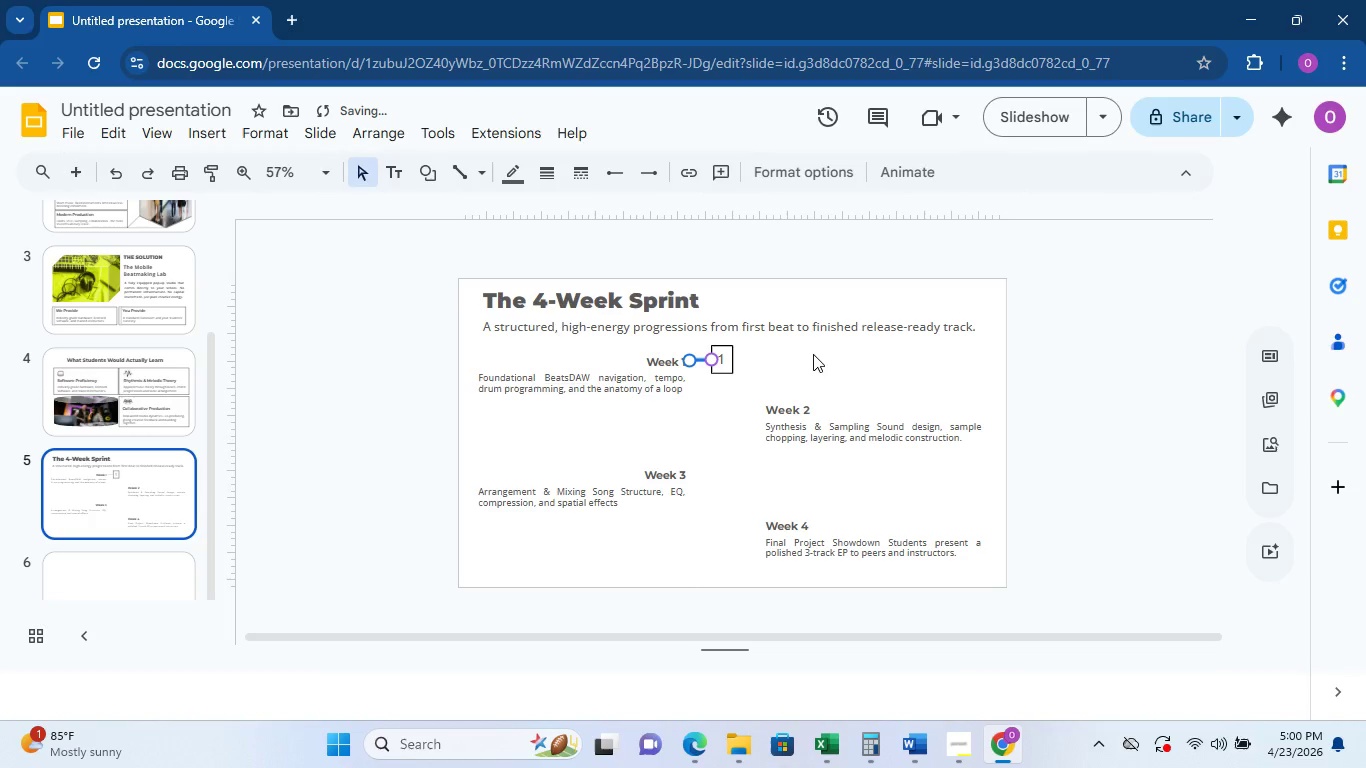 
hold_key(key=ControlLeft, duration=1.33)
 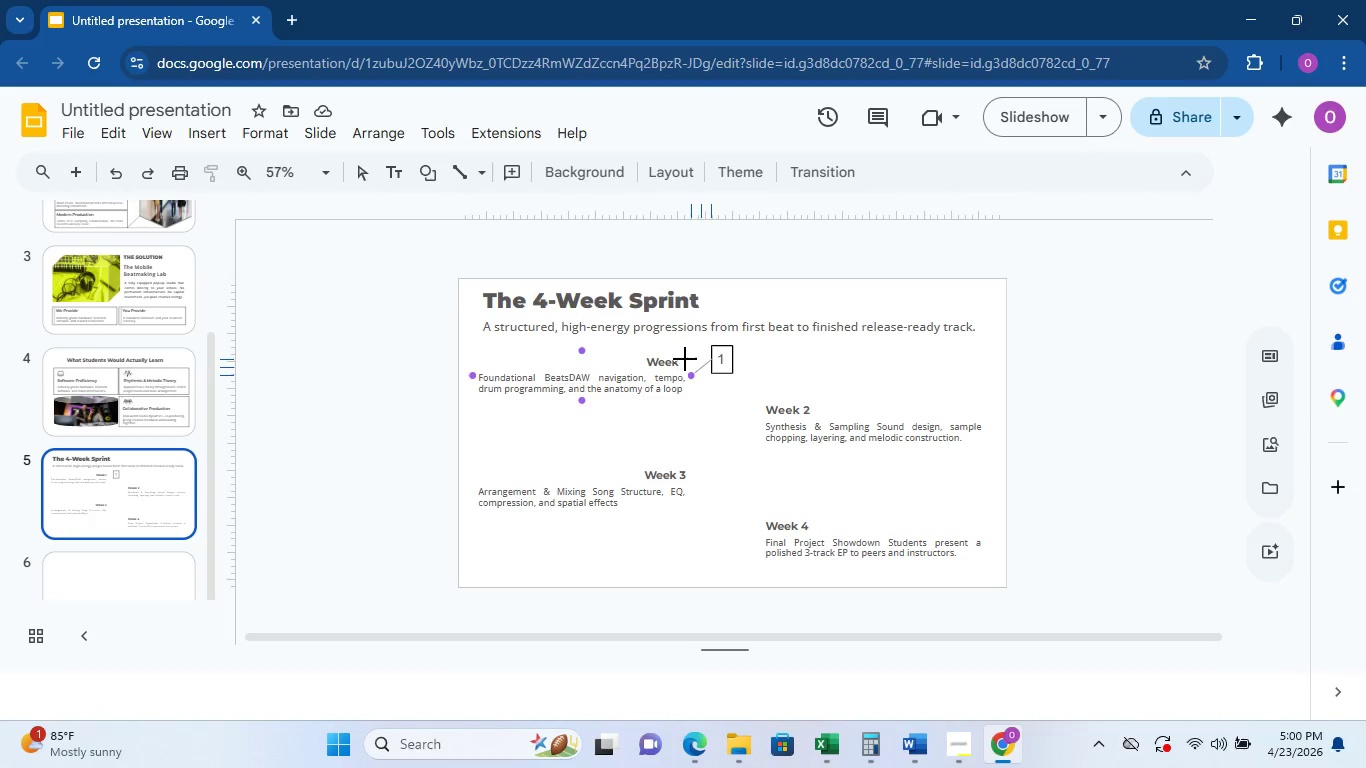 
hold_key(key=ControlLeft, duration=0.39)
 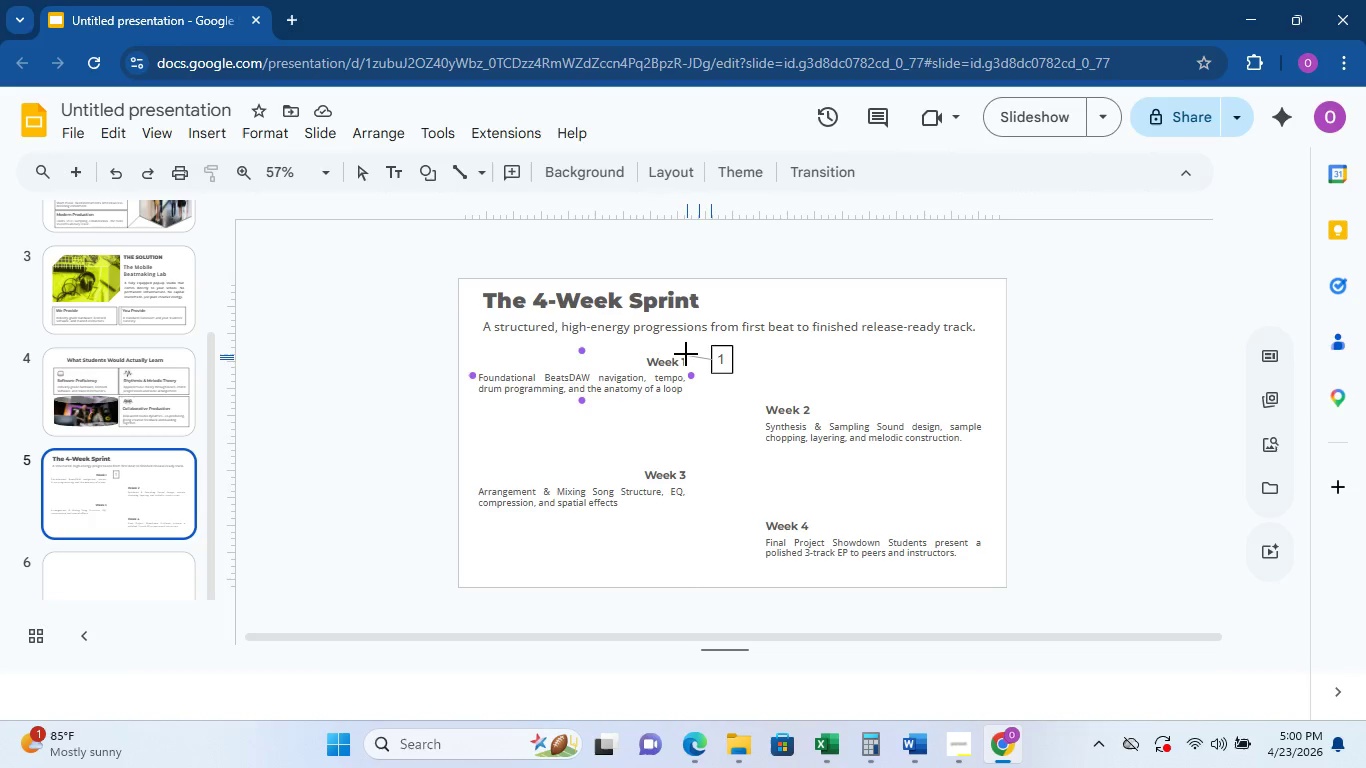 
hold_key(key=AltLeft, duration=1.5)
 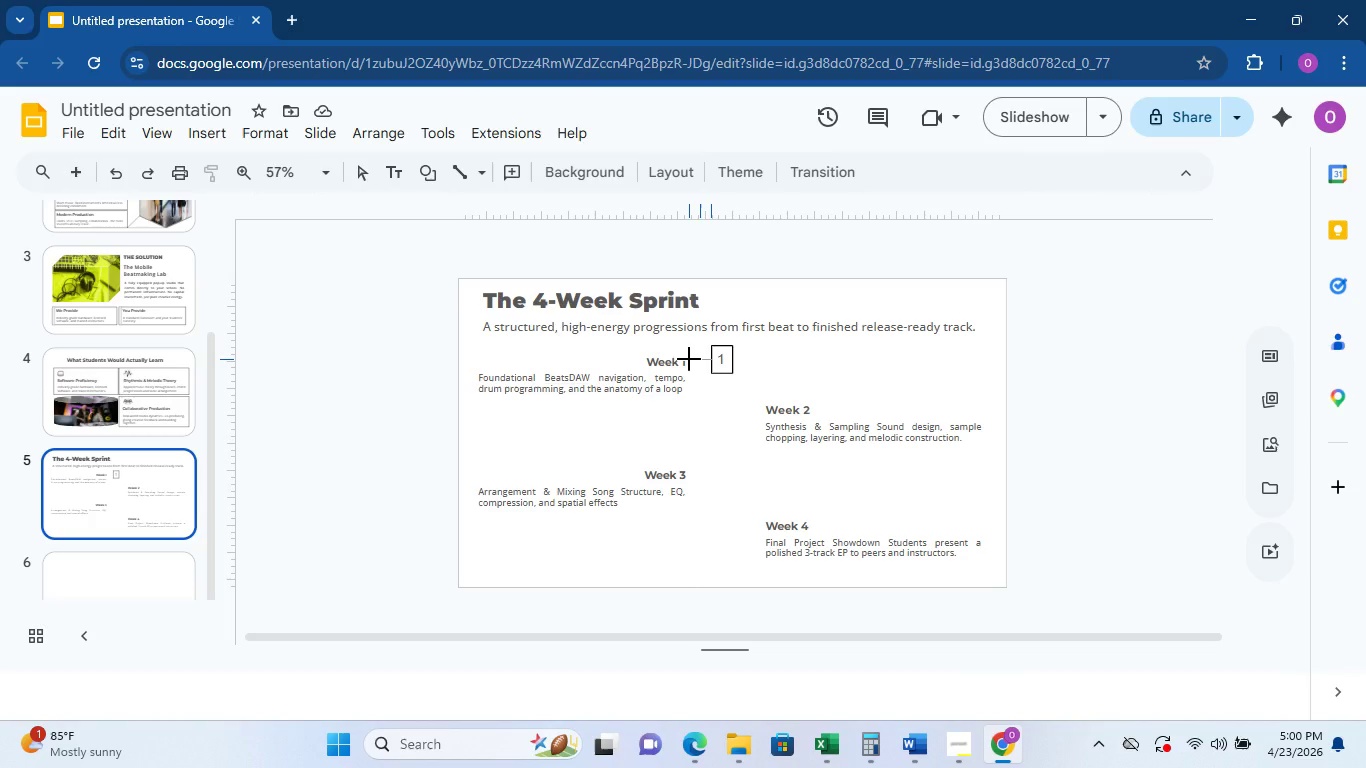 
hold_key(key=AltLeft, duration=0.94)
 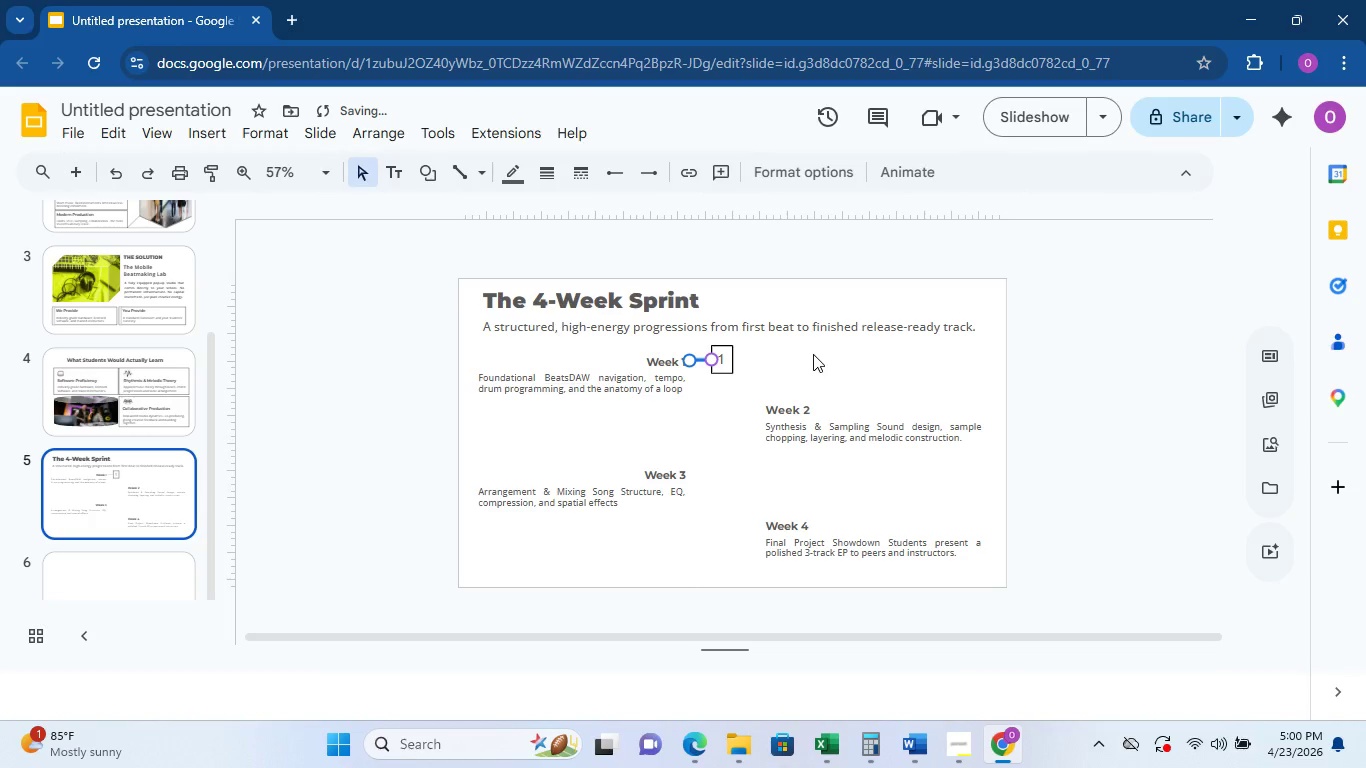 
left_click([813, 354])
 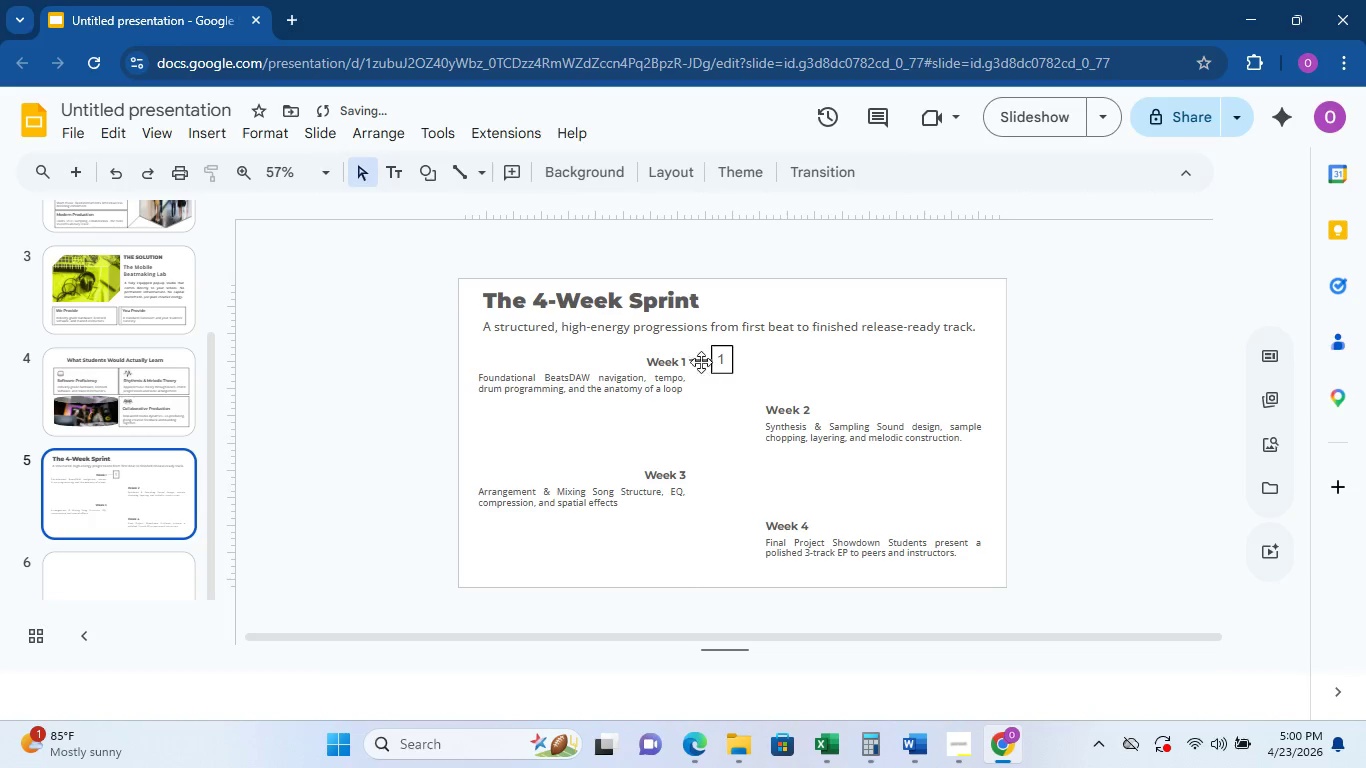 
left_click([699, 357])
 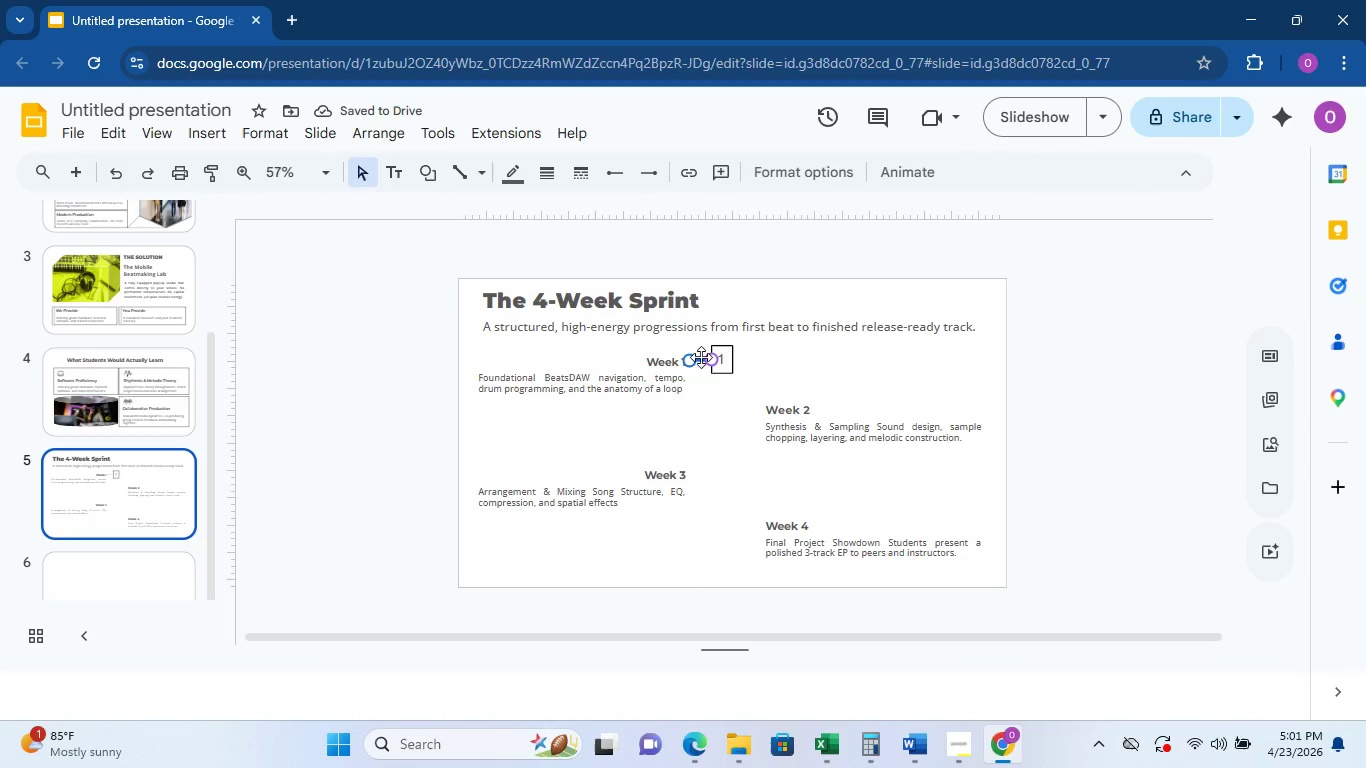 
hold_key(key=AltLeft, duration=1.5)
 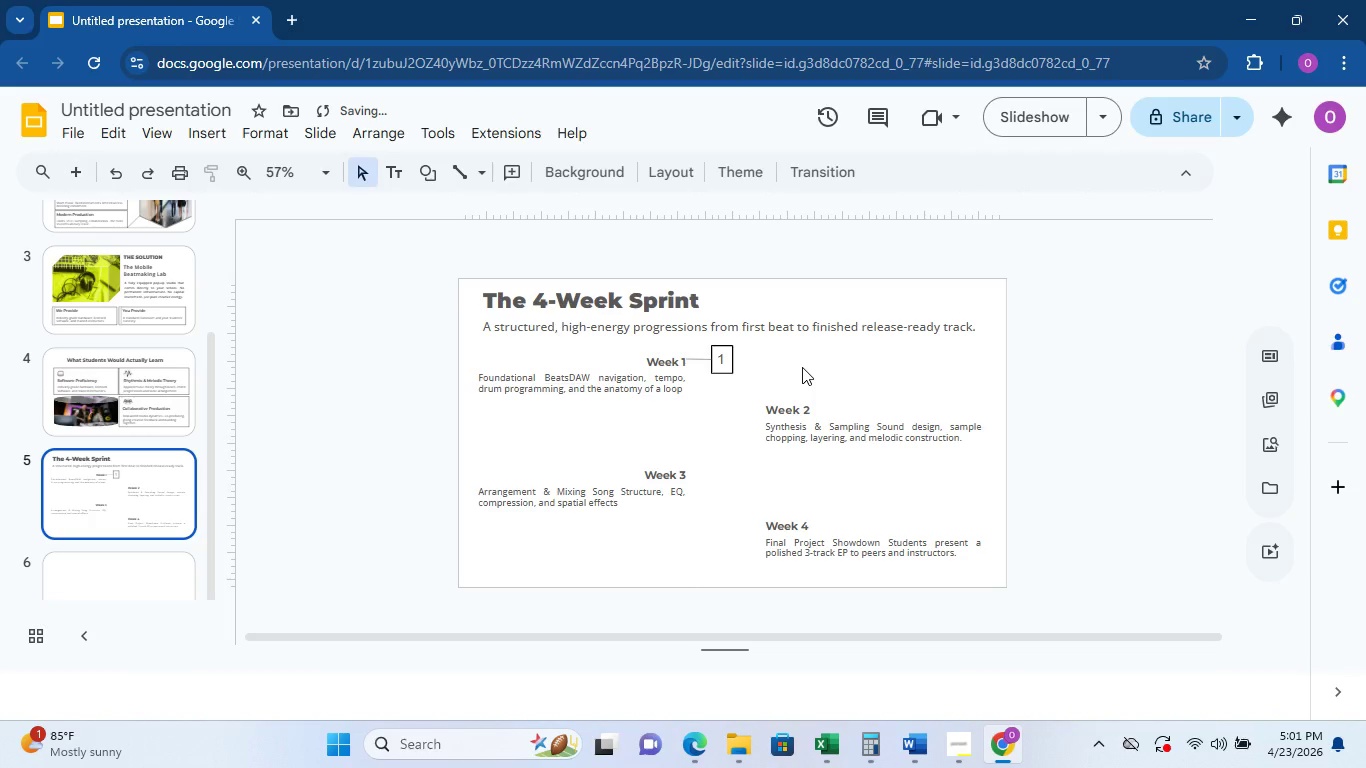 
hold_key(key=AltLeft, duration=3.72)
left_click([802, 367])
 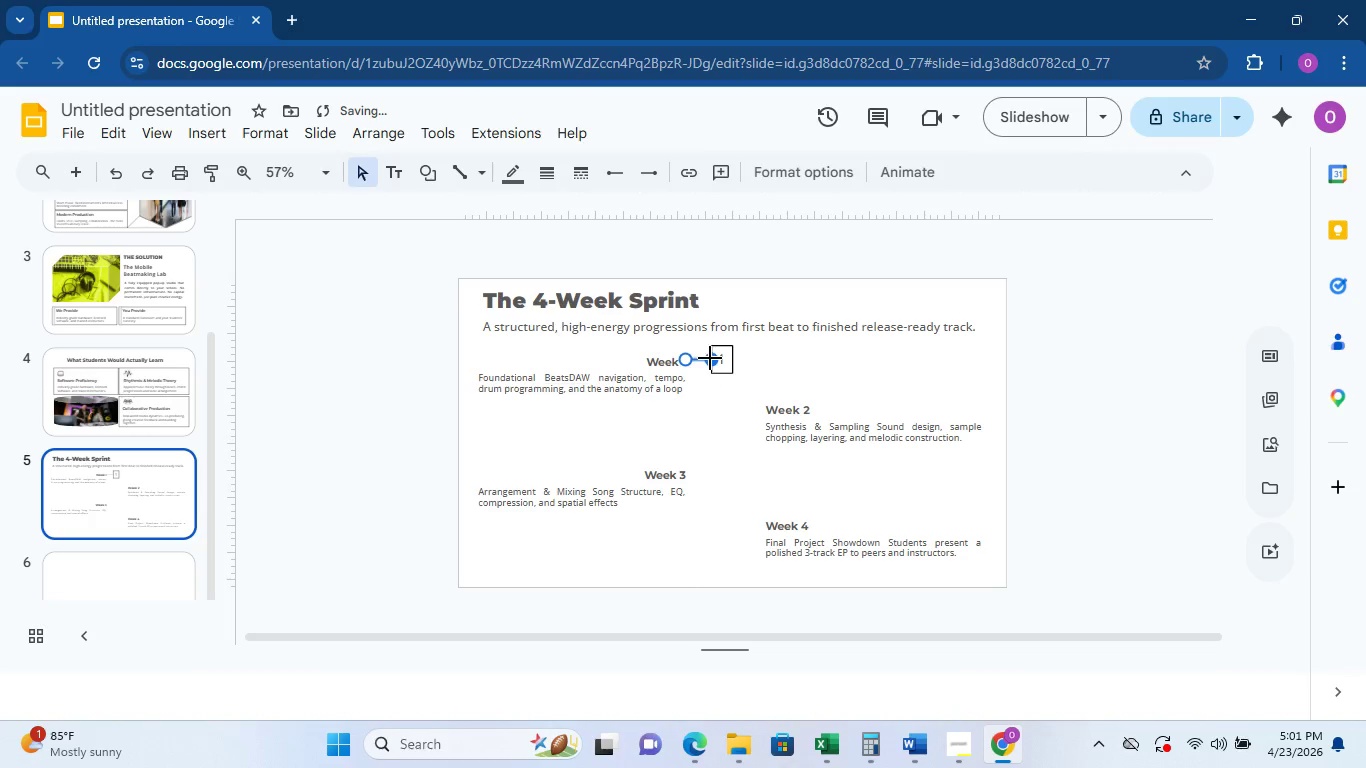 
hold_key(key=AltLeft, duration=1.5)
 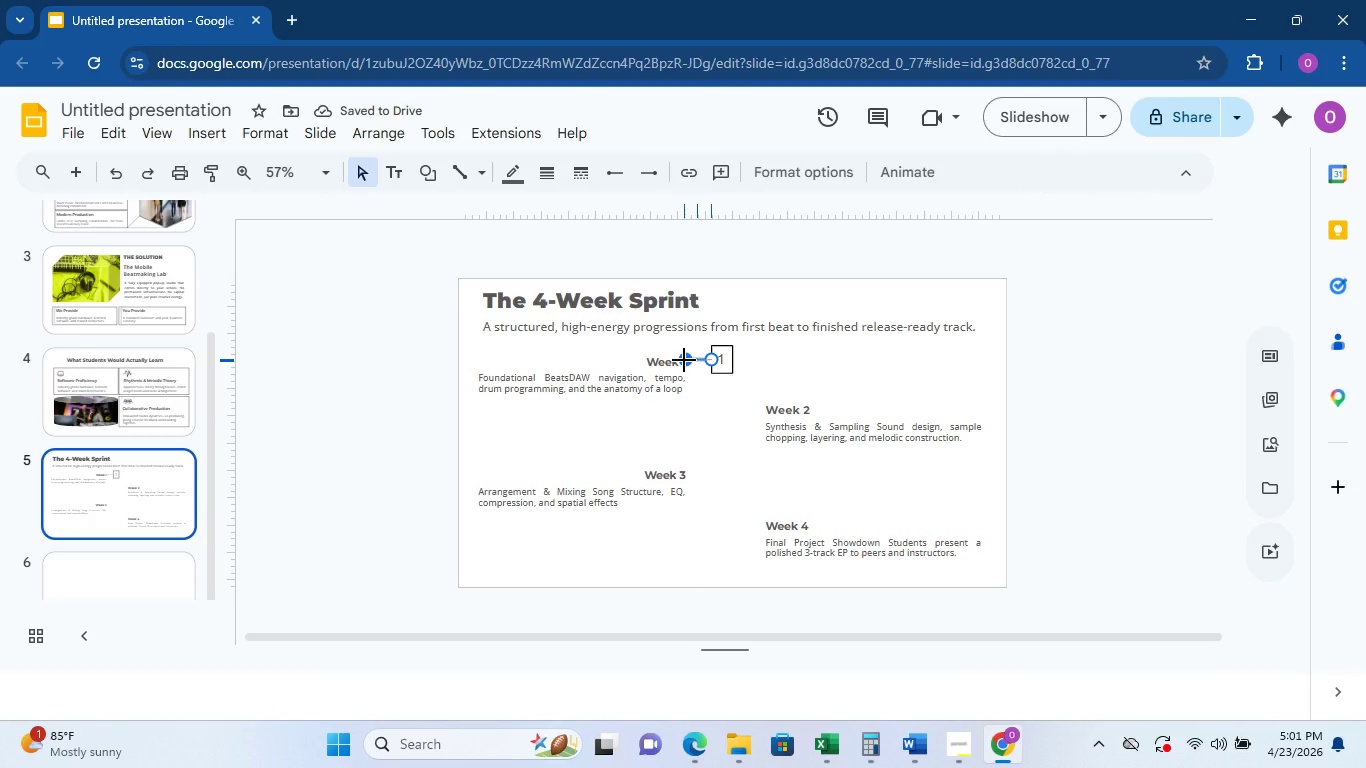 
hold_key(key=AltLeft, duration=1.5)
 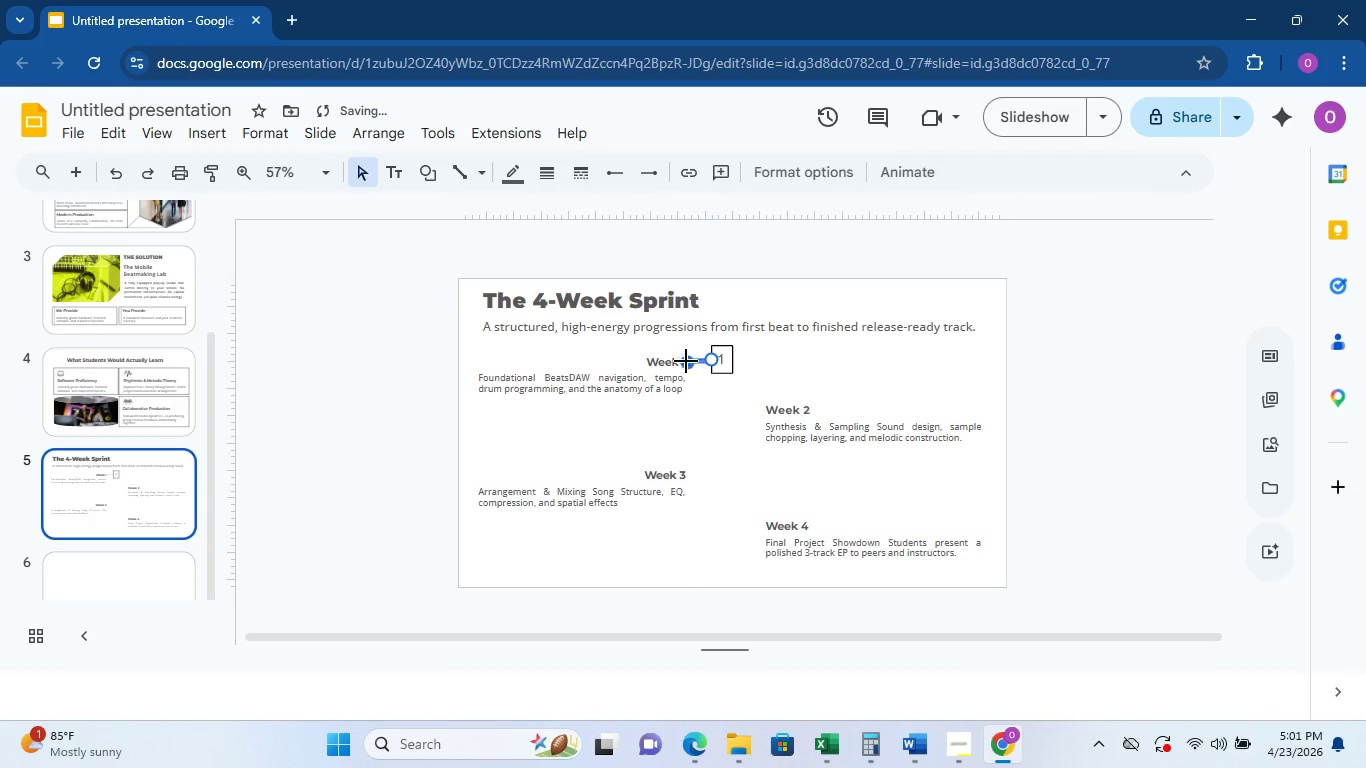 
hold_key(key=AltLeft, duration=0.52)
 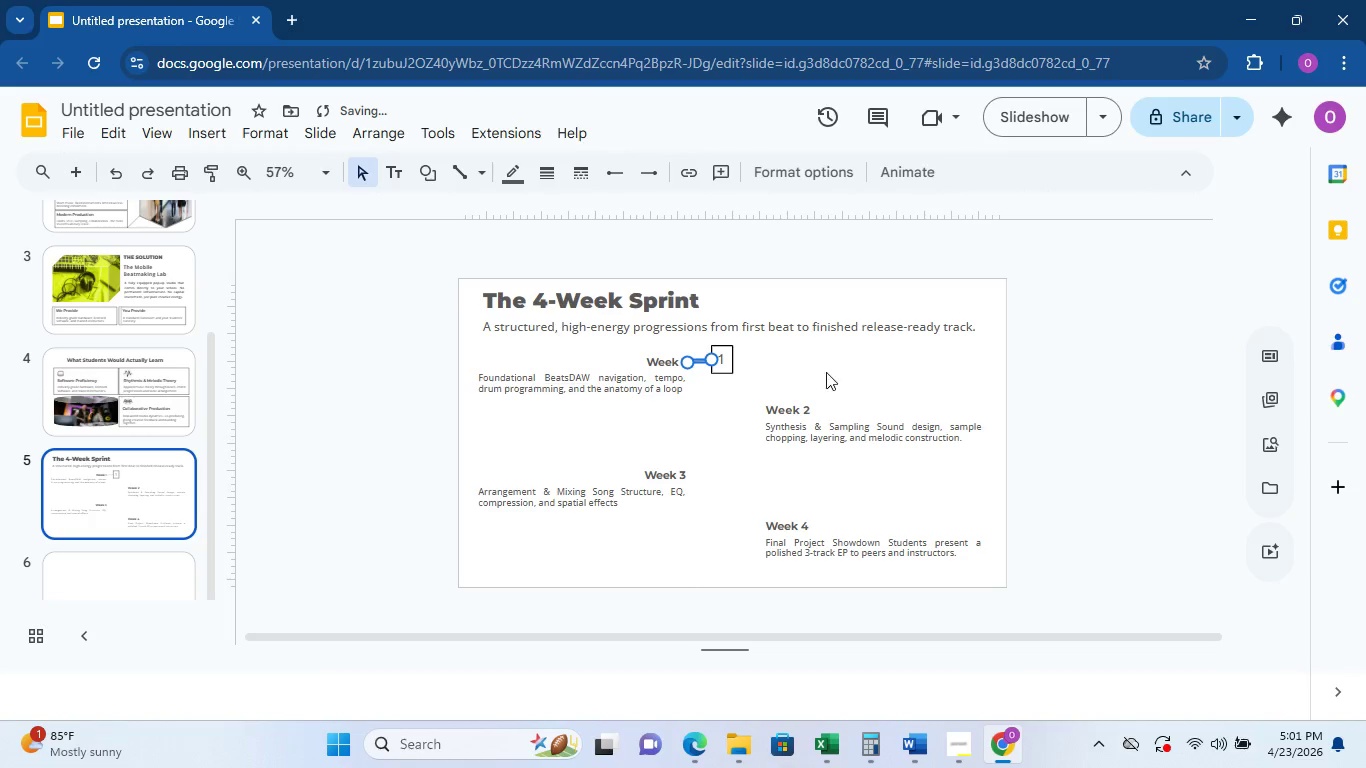 
left_click([835, 369])
 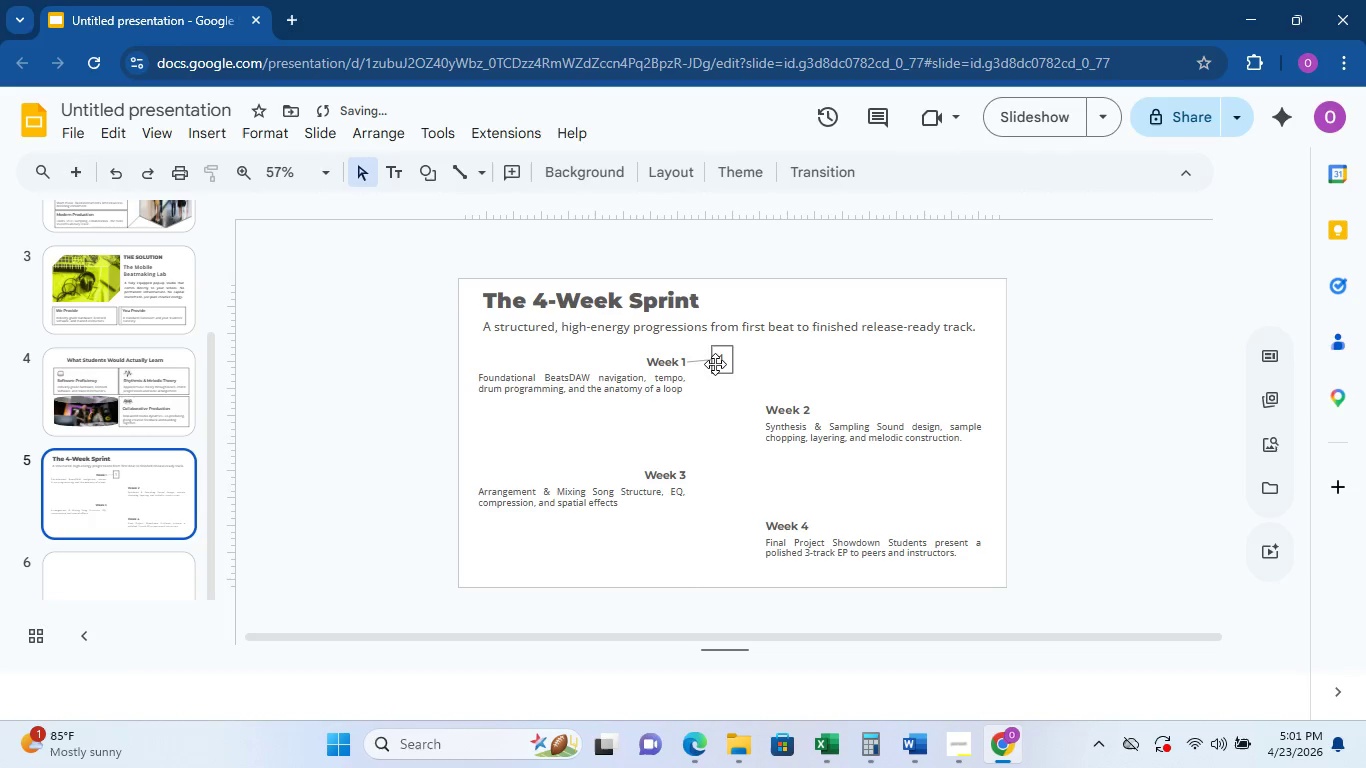 
left_click([702, 360])
 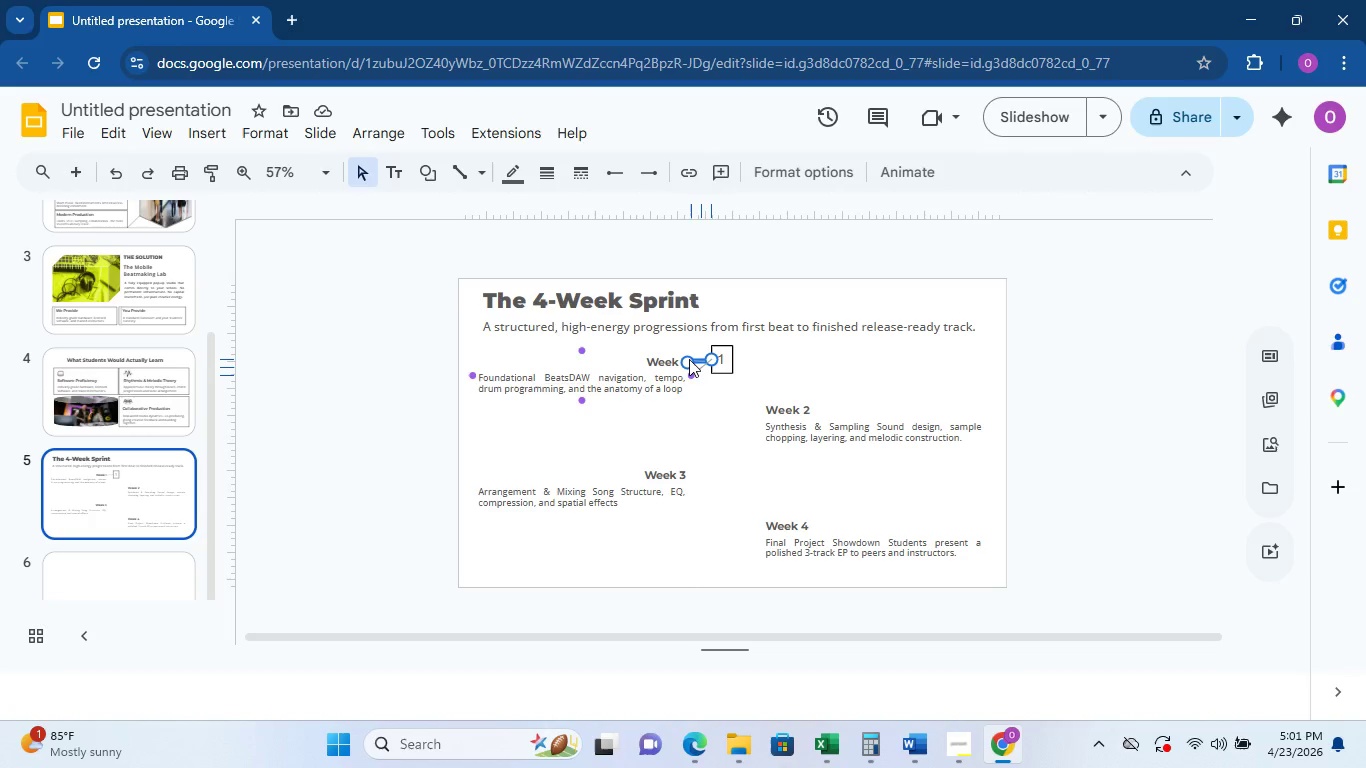 
hold_key(key=AltLeft, duration=1.51)
 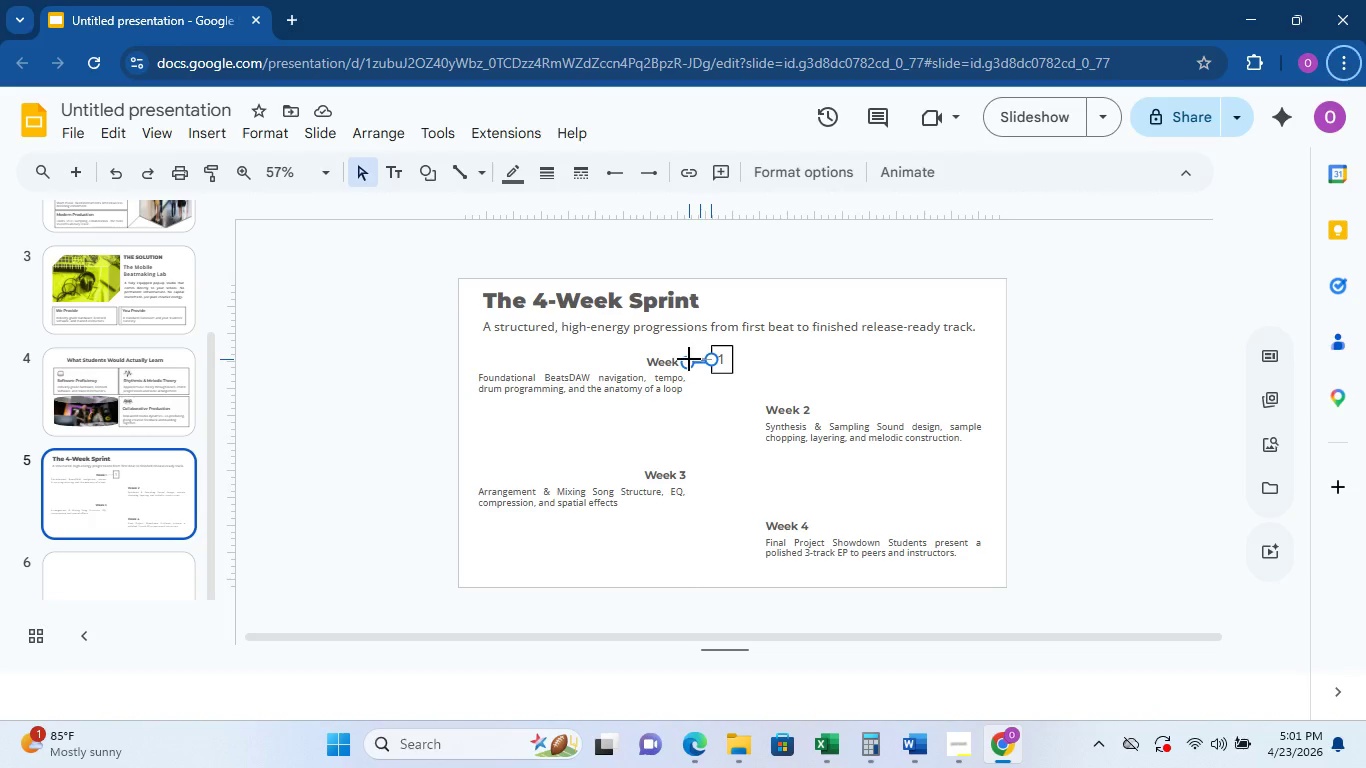 
hold_key(key=AltLeft, duration=0.62)
 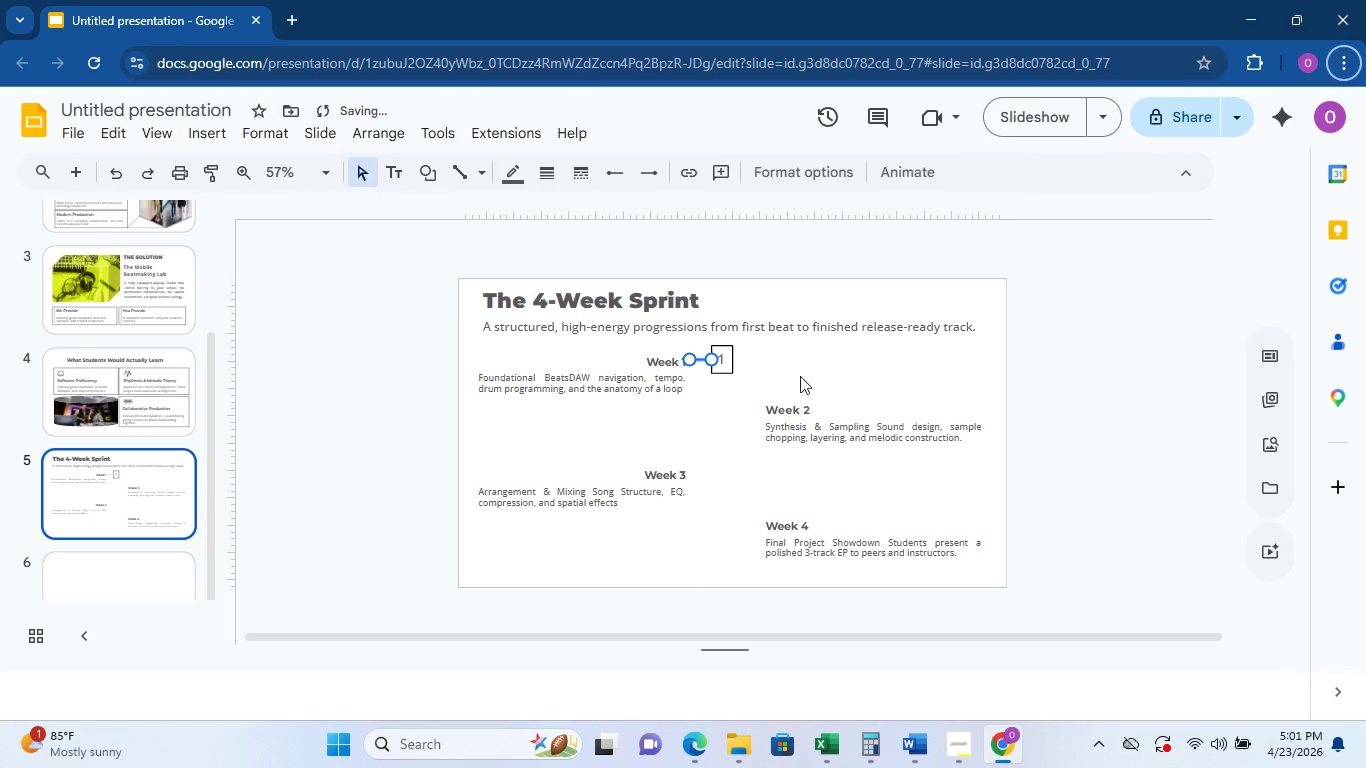 
left_click([818, 376])
 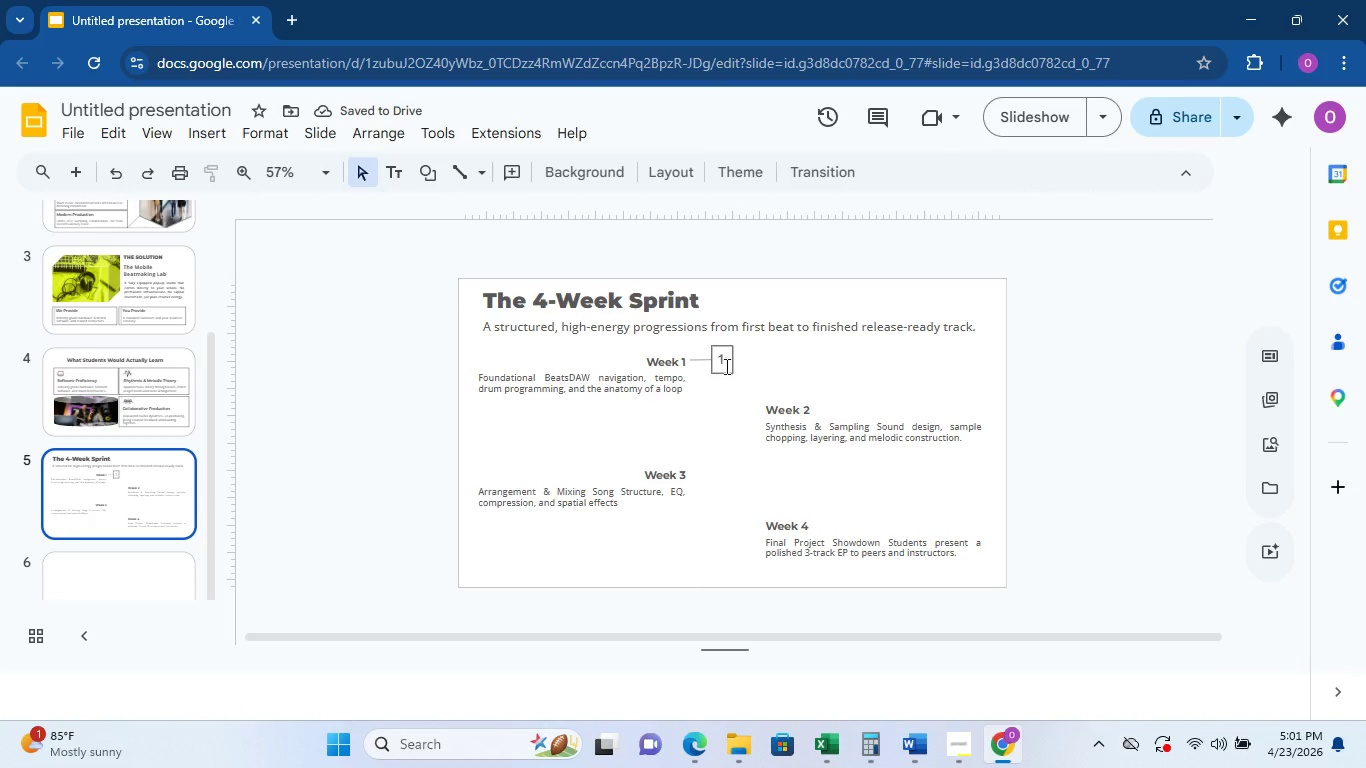 
left_click([732, 384])
 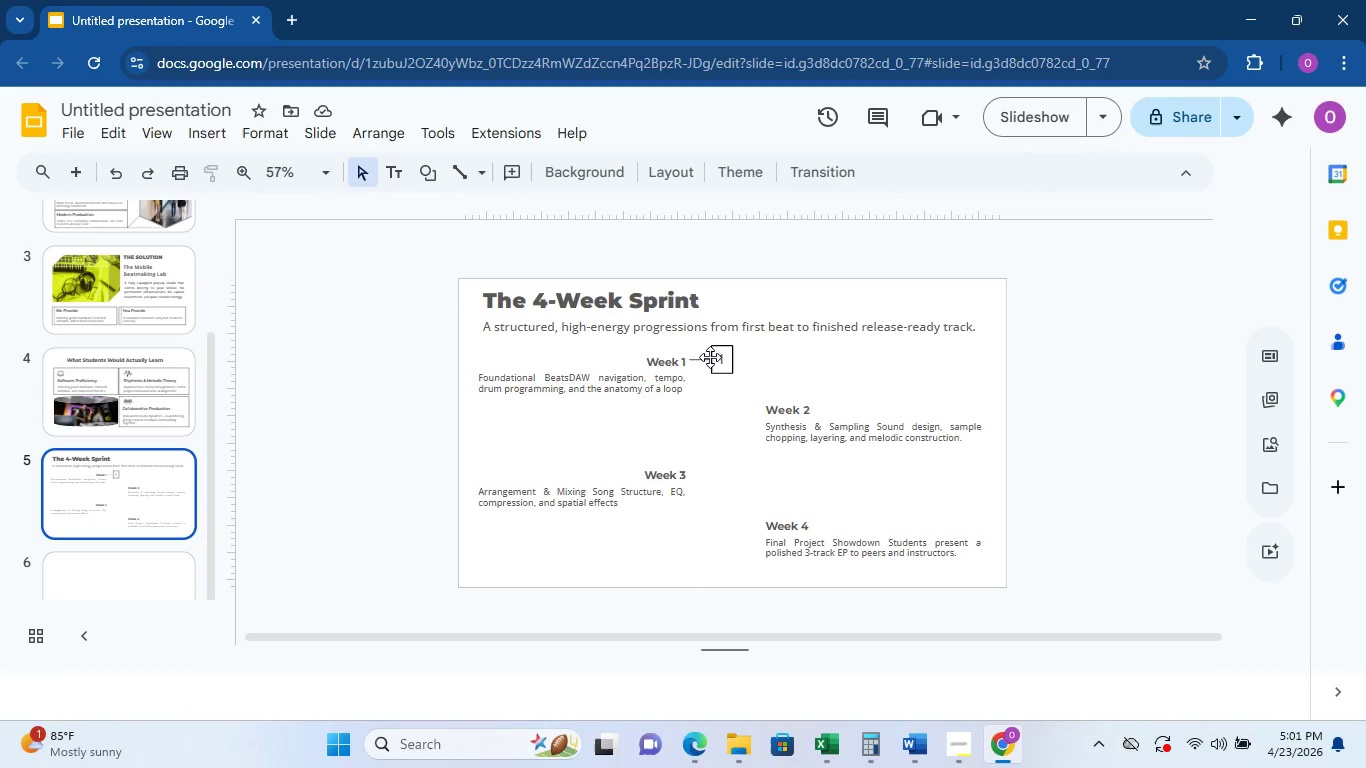 
left_click([710, 357])
 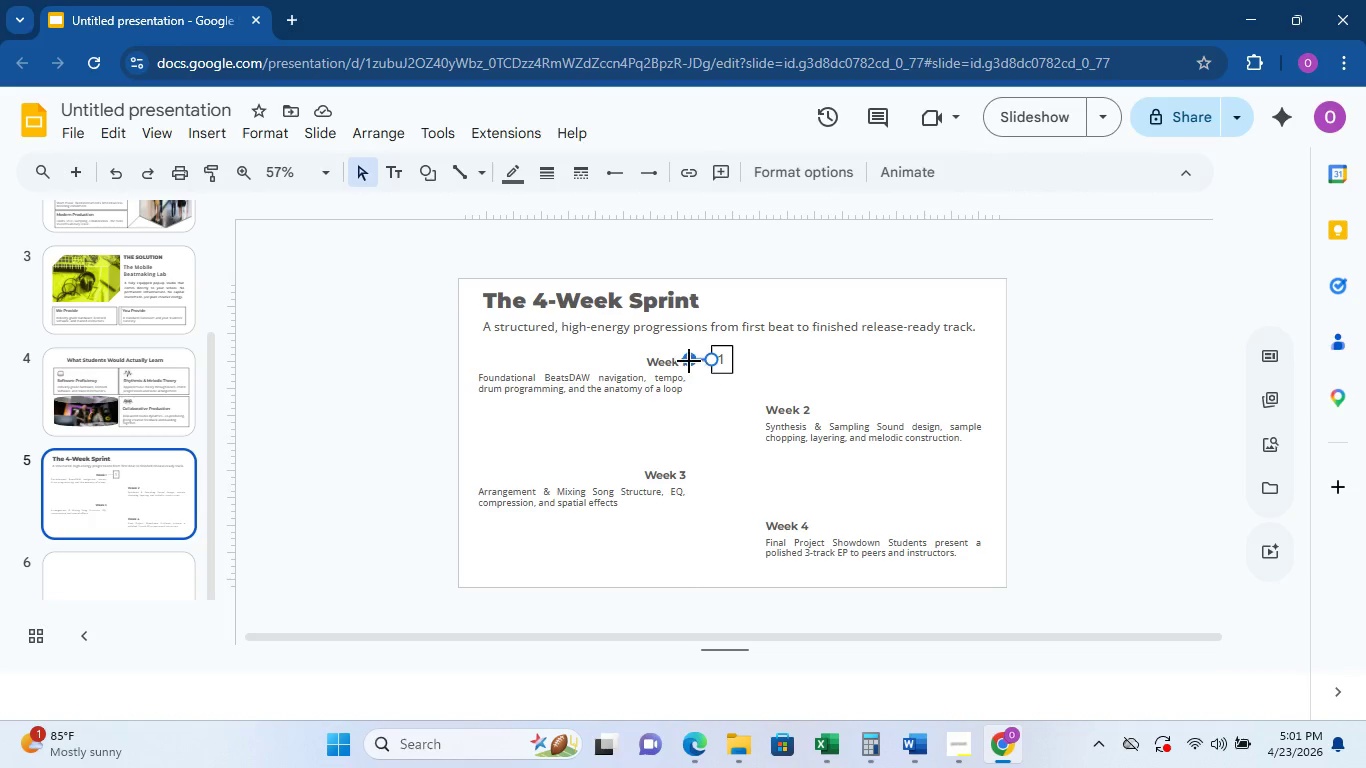 
left_click_drag(start_coordinate=[688, 361], to_coordinate=[693, 358])
 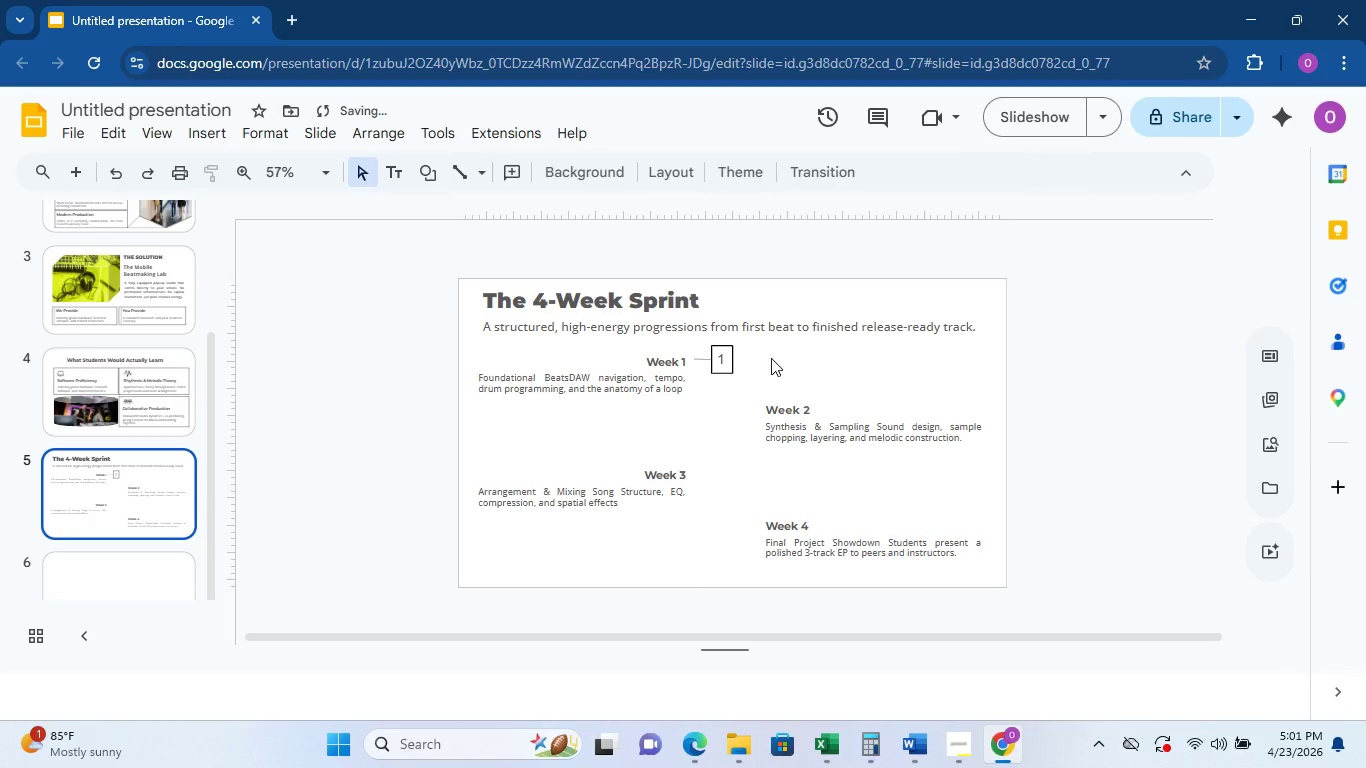 
hold_key(key=AltLeft, duration=1.49)
 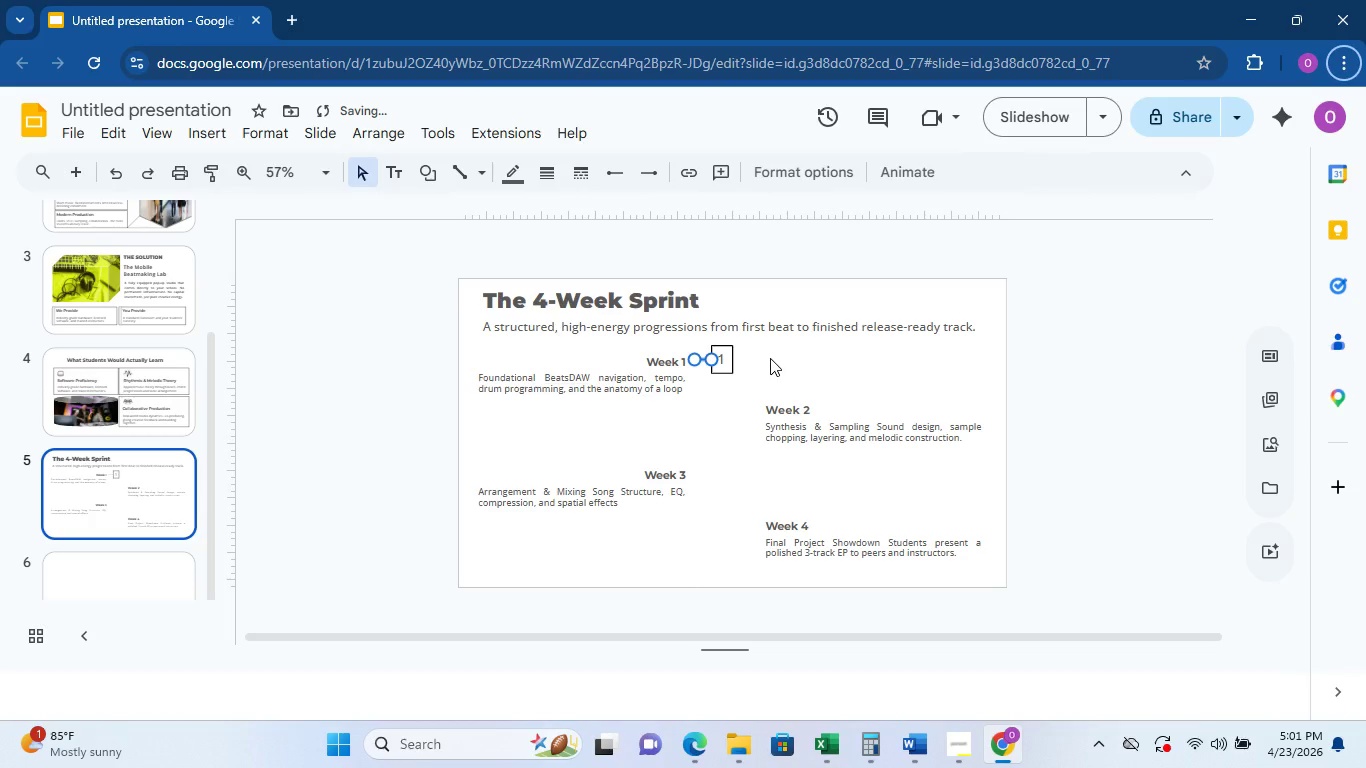 
left_click([770, 358])
 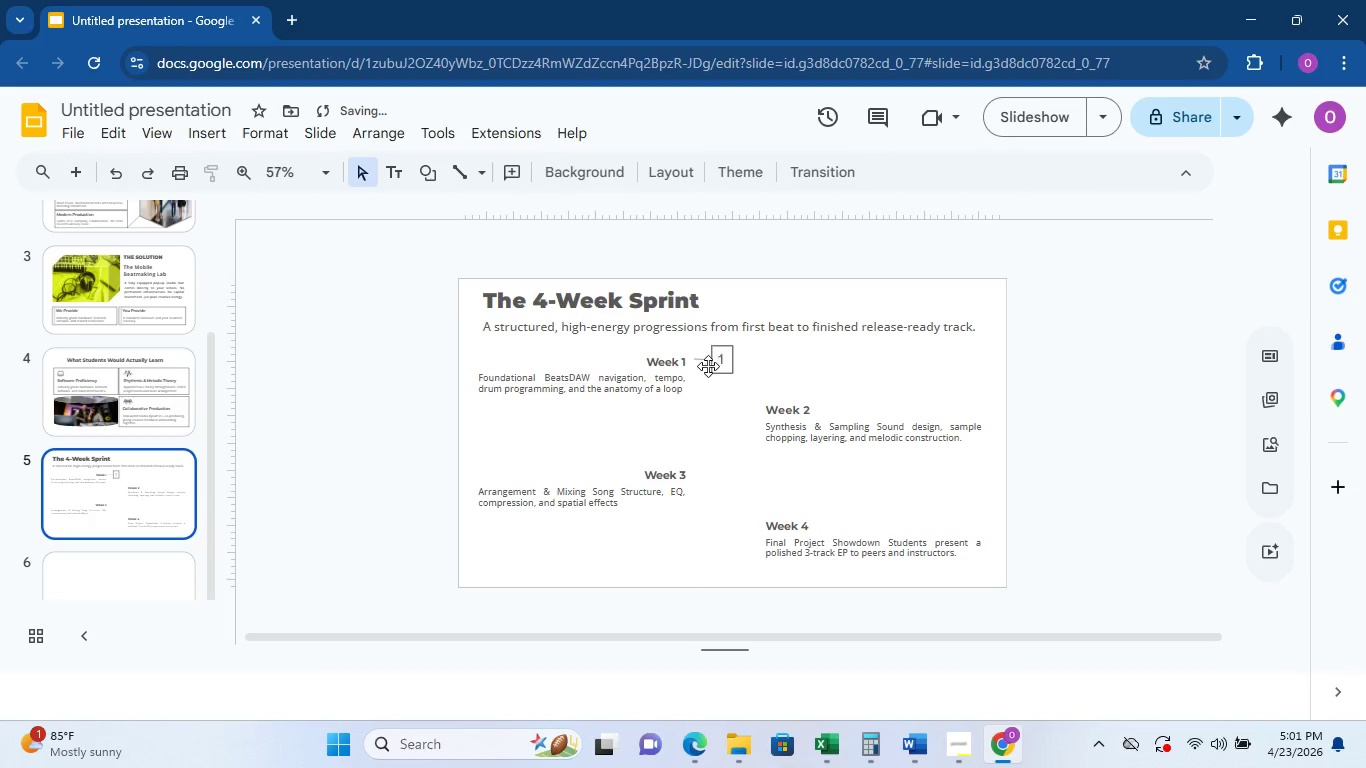 
left_click([705, 356])
 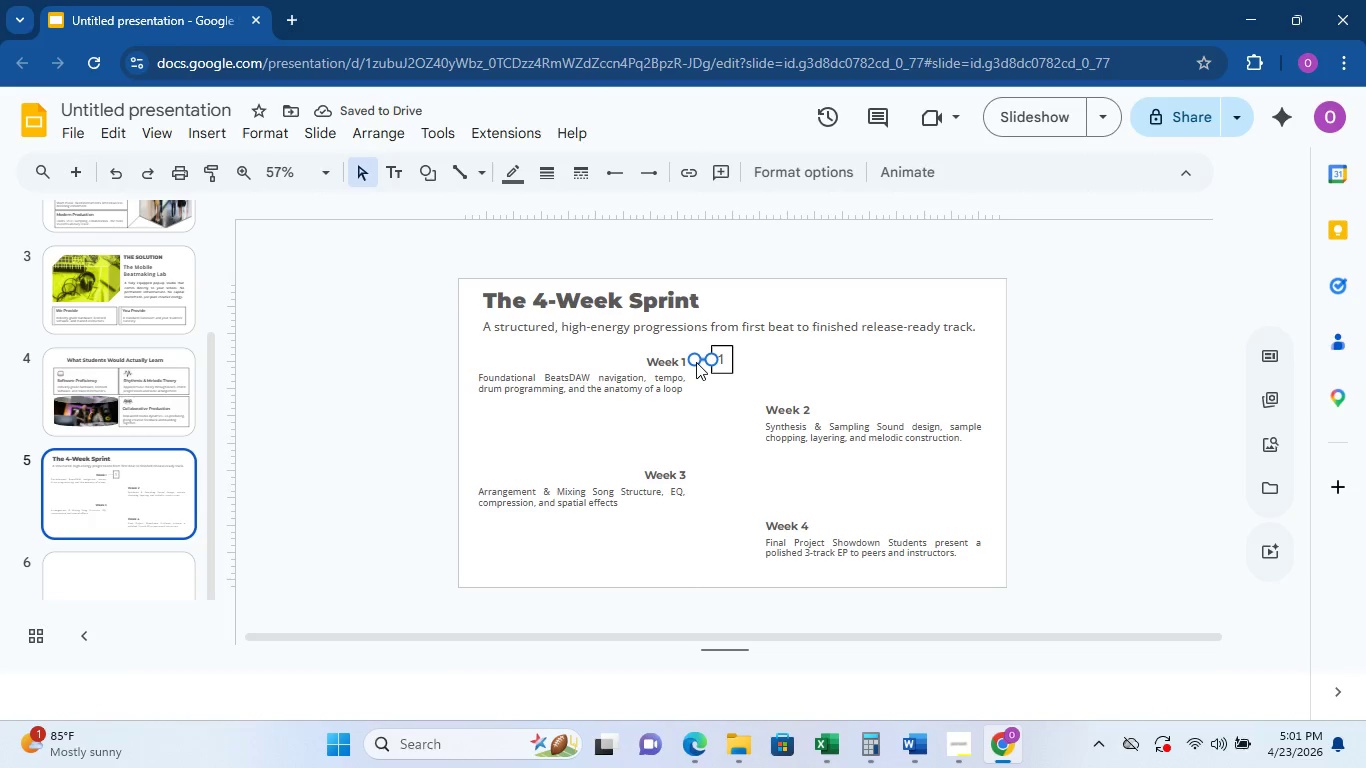 
left_click_drag(start_coordinate=[695, 362], to_coordinate=[690, 358])
 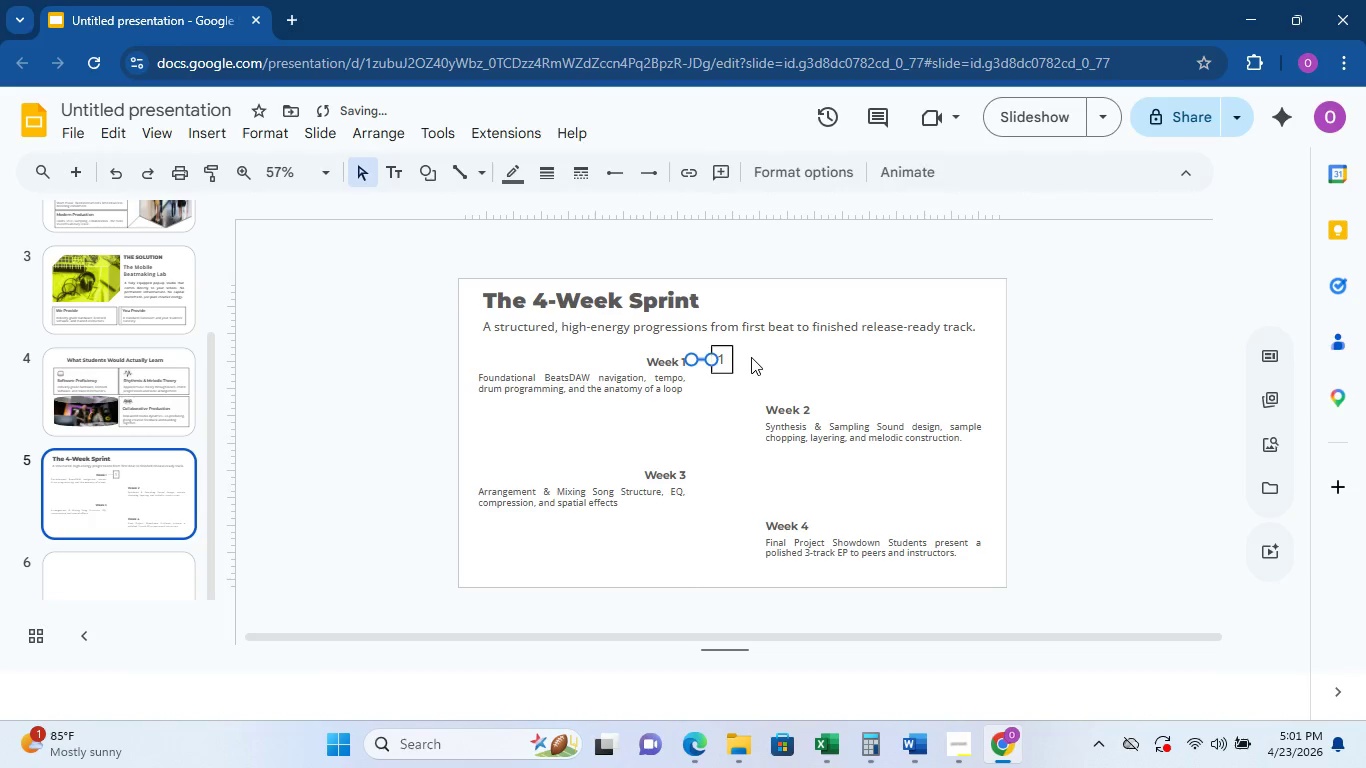 
hold_key(key=AltLeft, duration=1.47)
 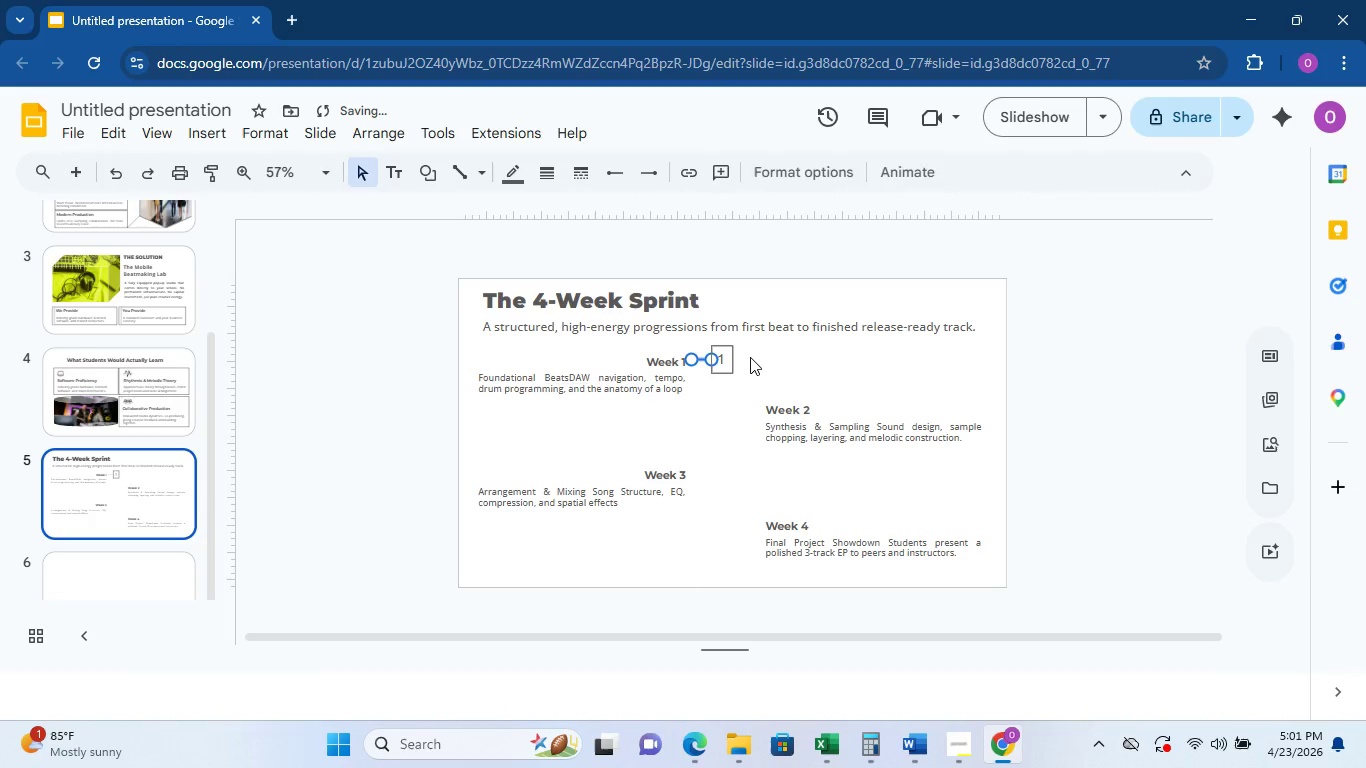 
left_click([751, 357])
 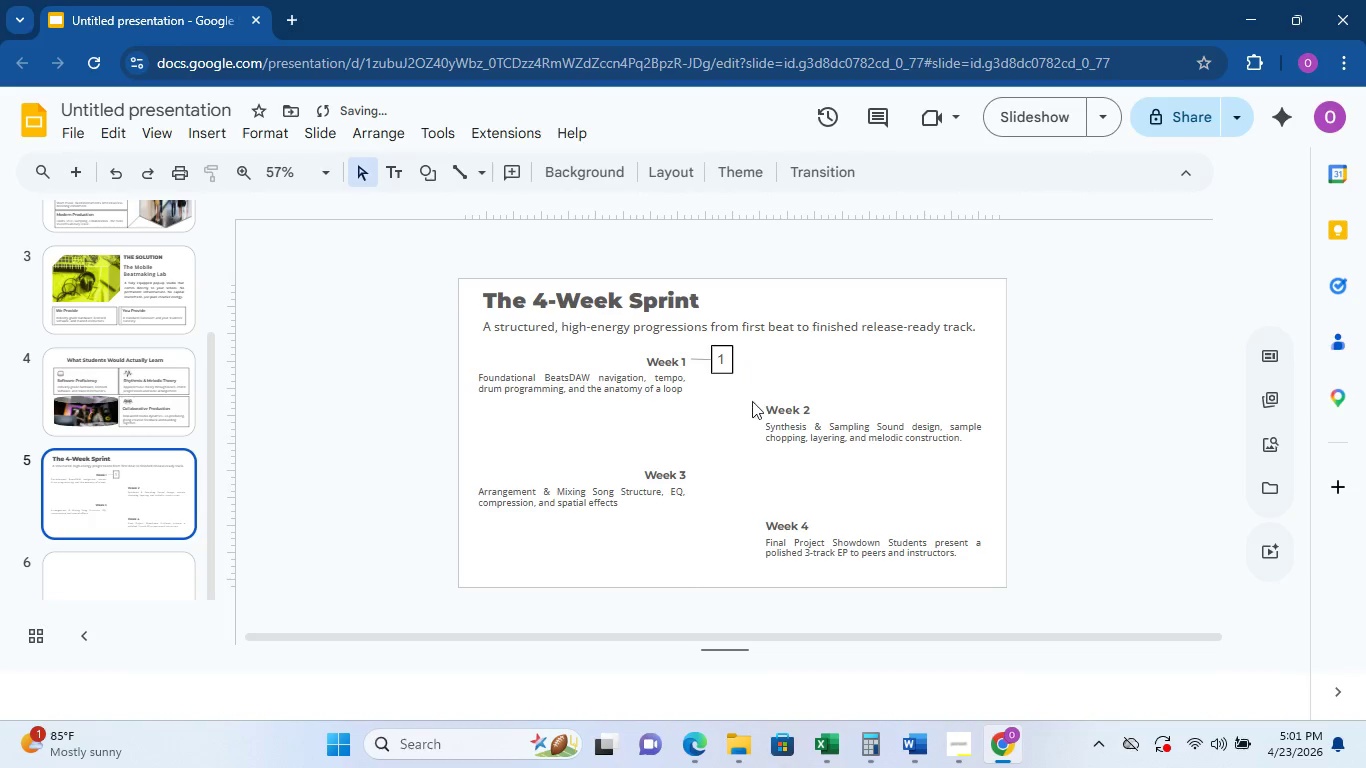 
hold_key(key=ControlLeft, duration=1.12)
scroll: coordinate [732, 397], scroll_direction: up, amount: 2.0
 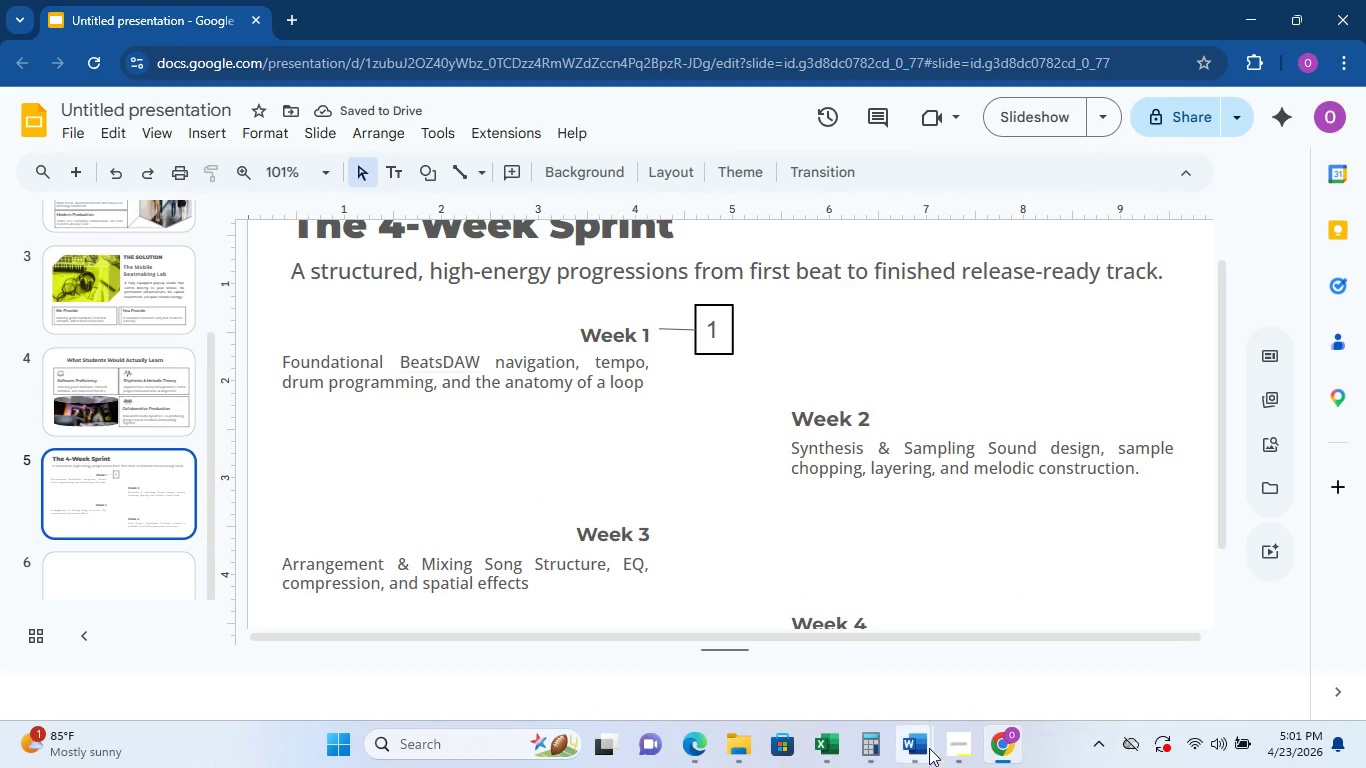 
left_click([946, 752])